 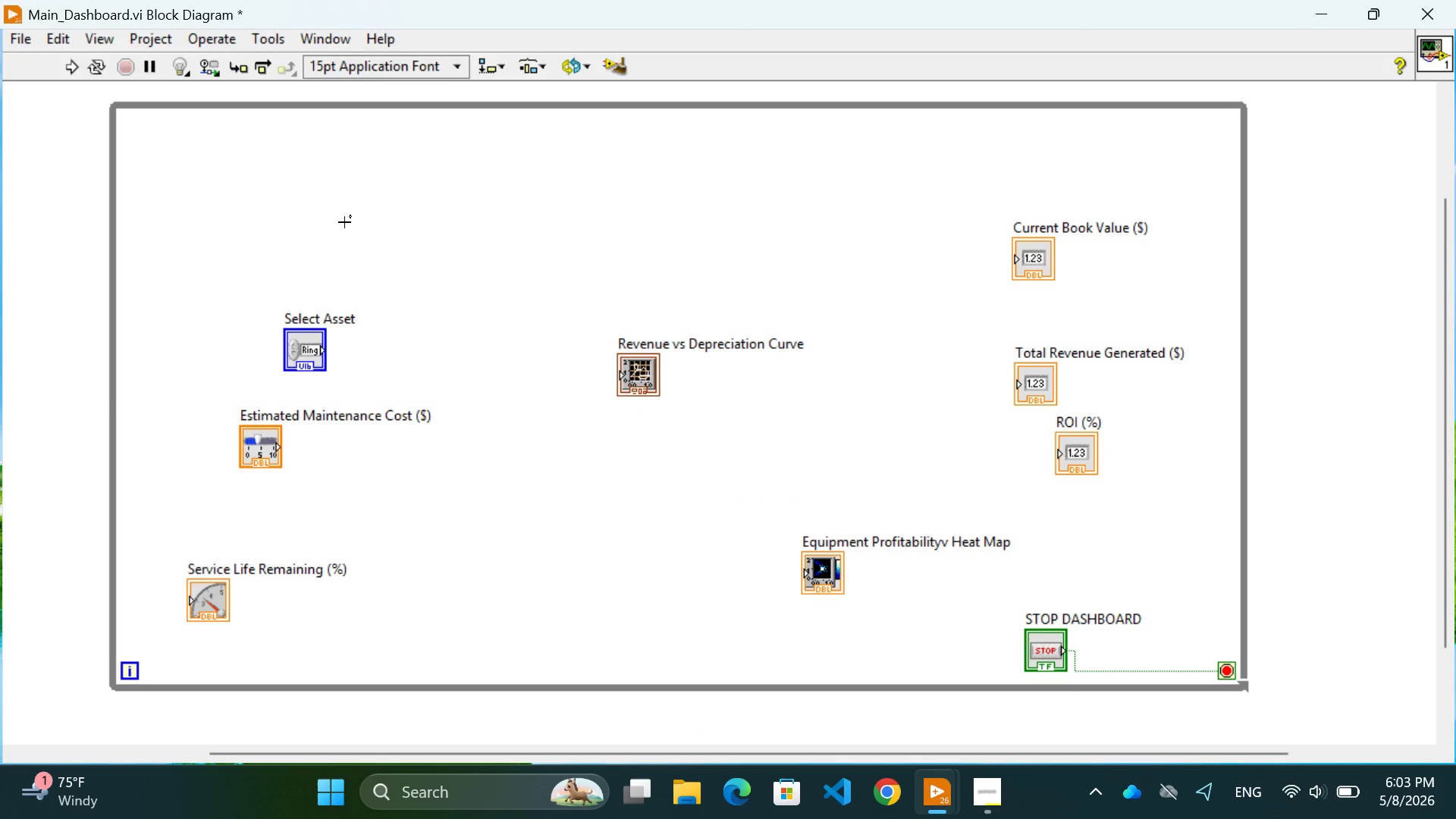 
left_click([786, 236])
 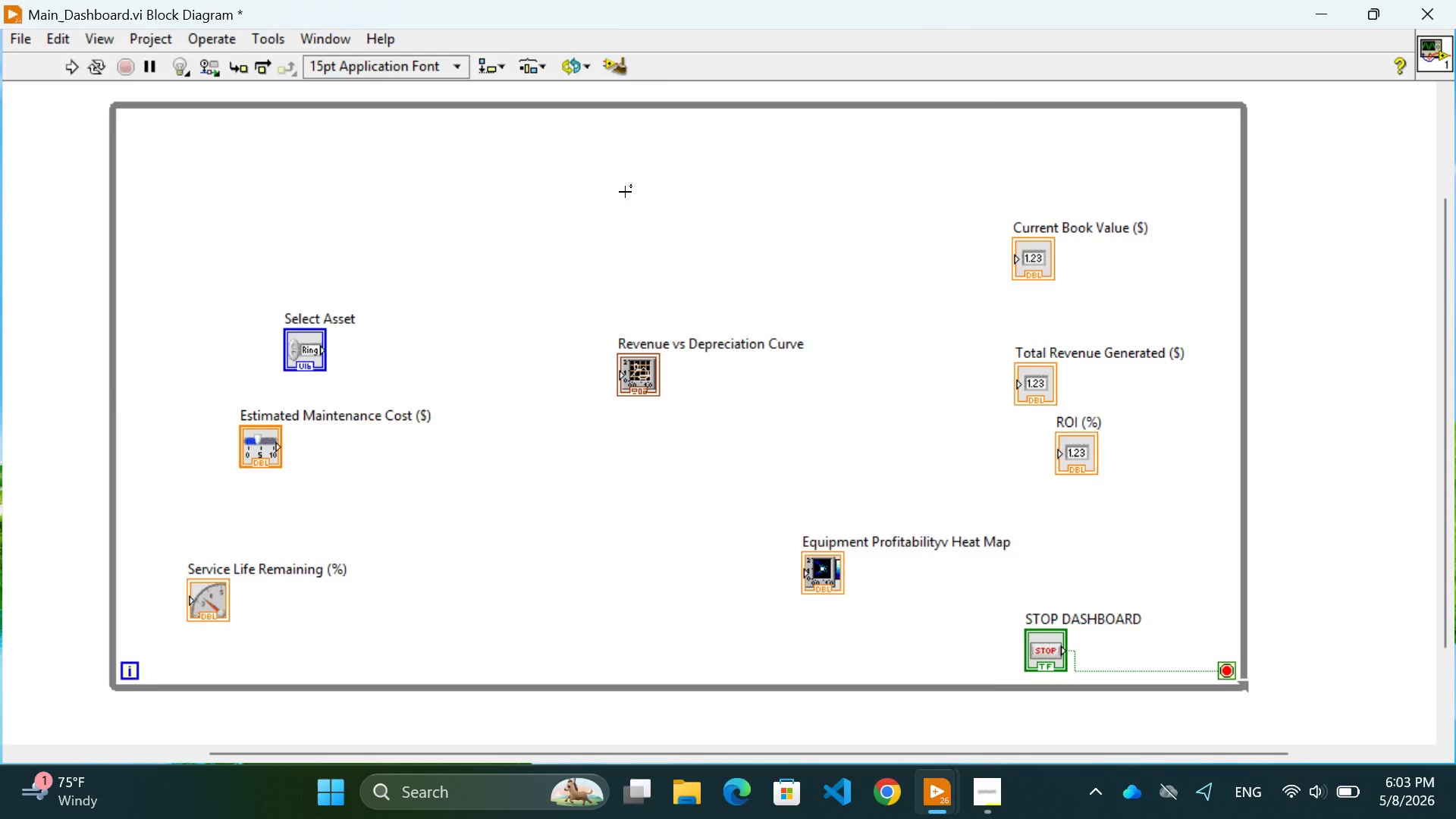 
right_click([620, 190])
 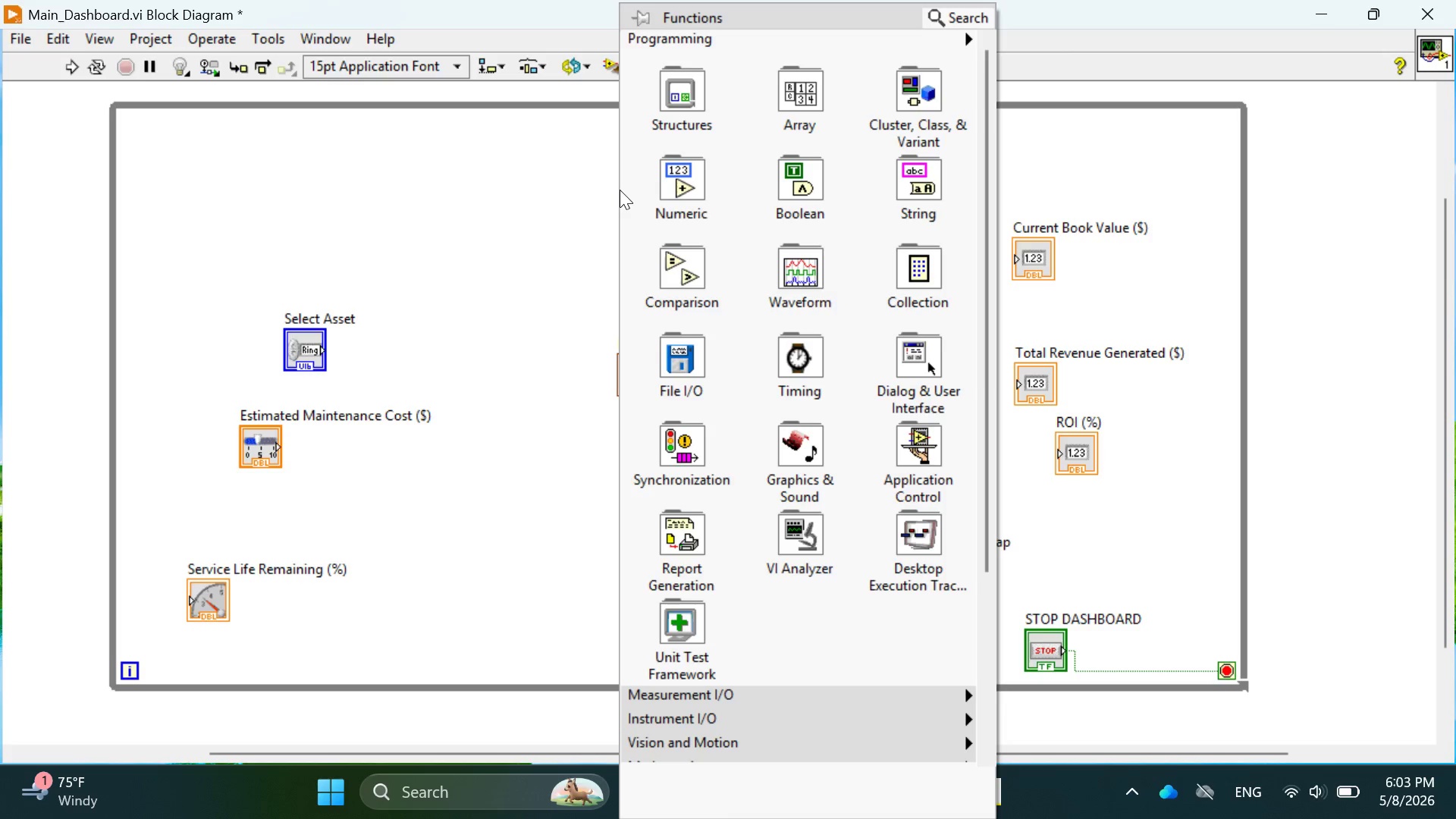 
wait(8.5)
 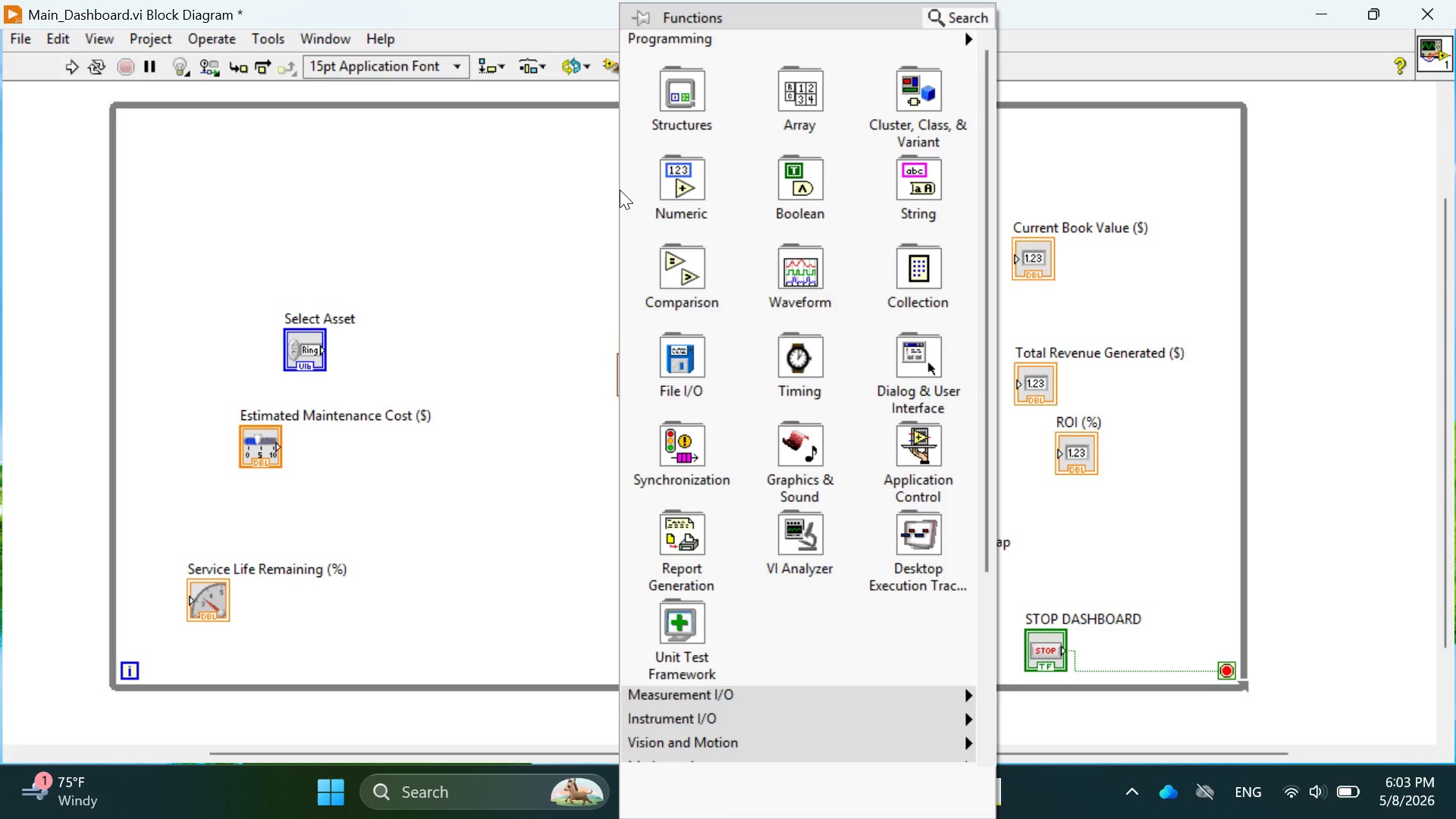 
mouse_move([662, 118])
 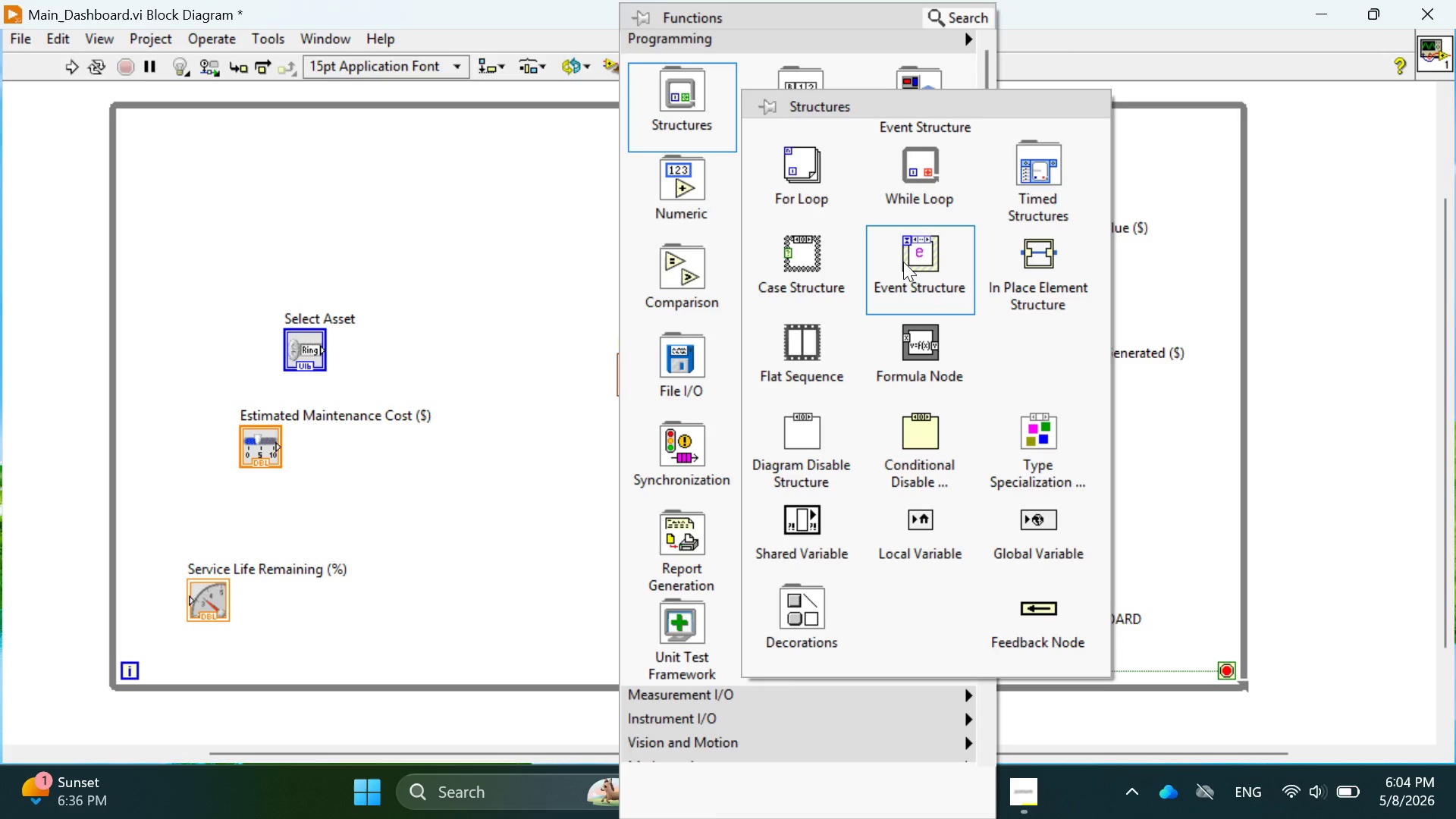 
wait(71.46)
 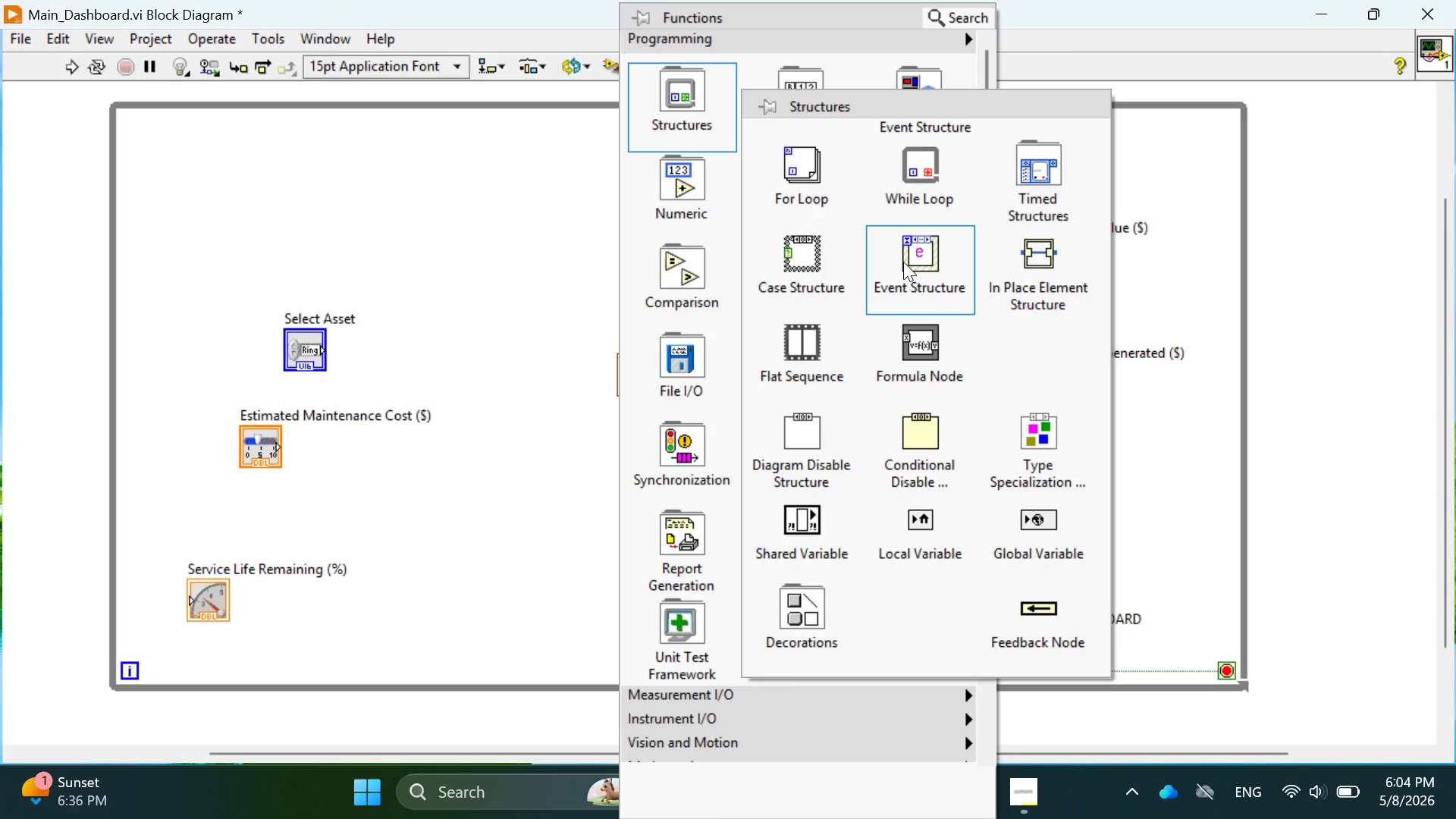 
left_click([1353, 234])
 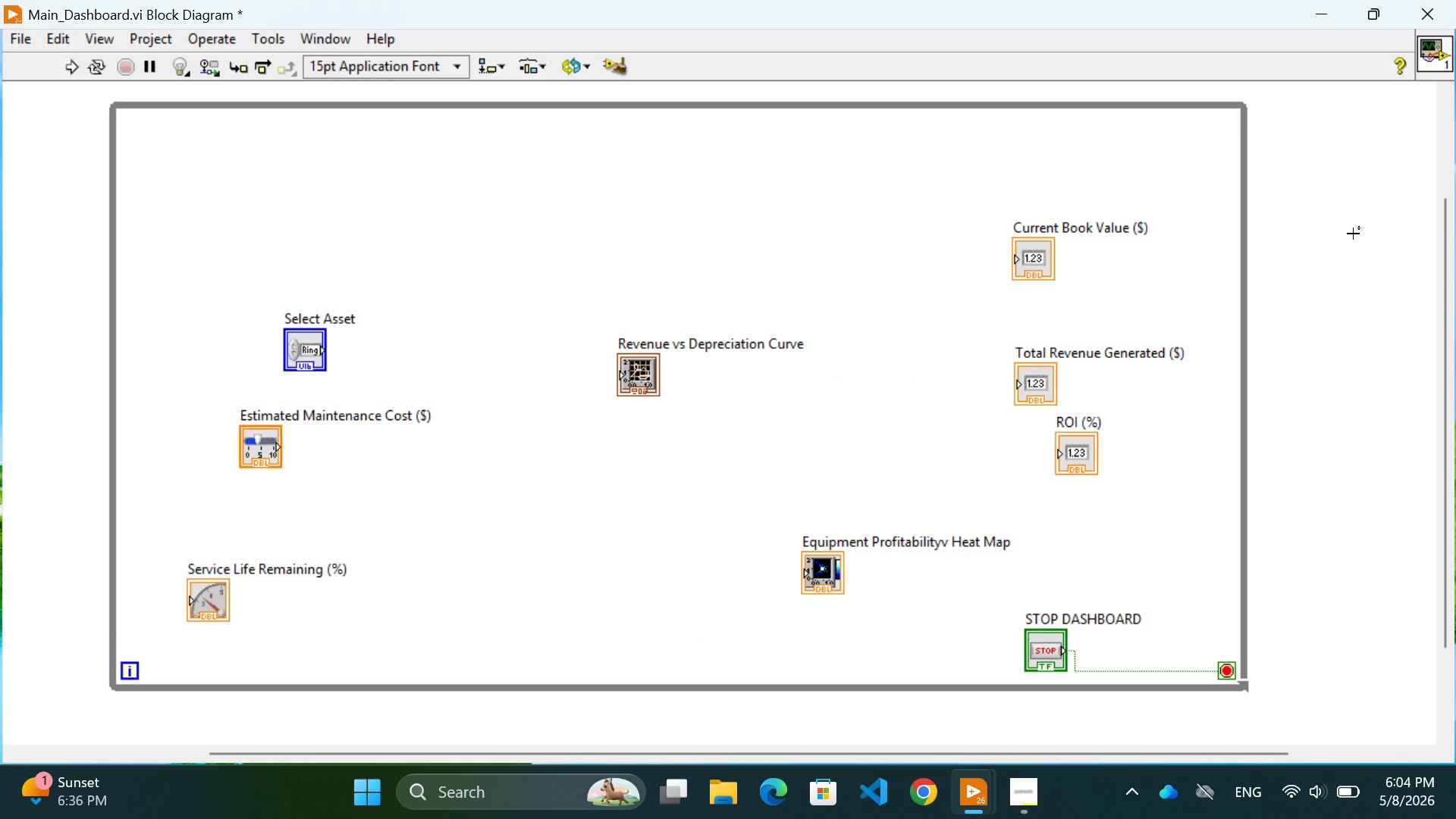 
wait(16.03)
 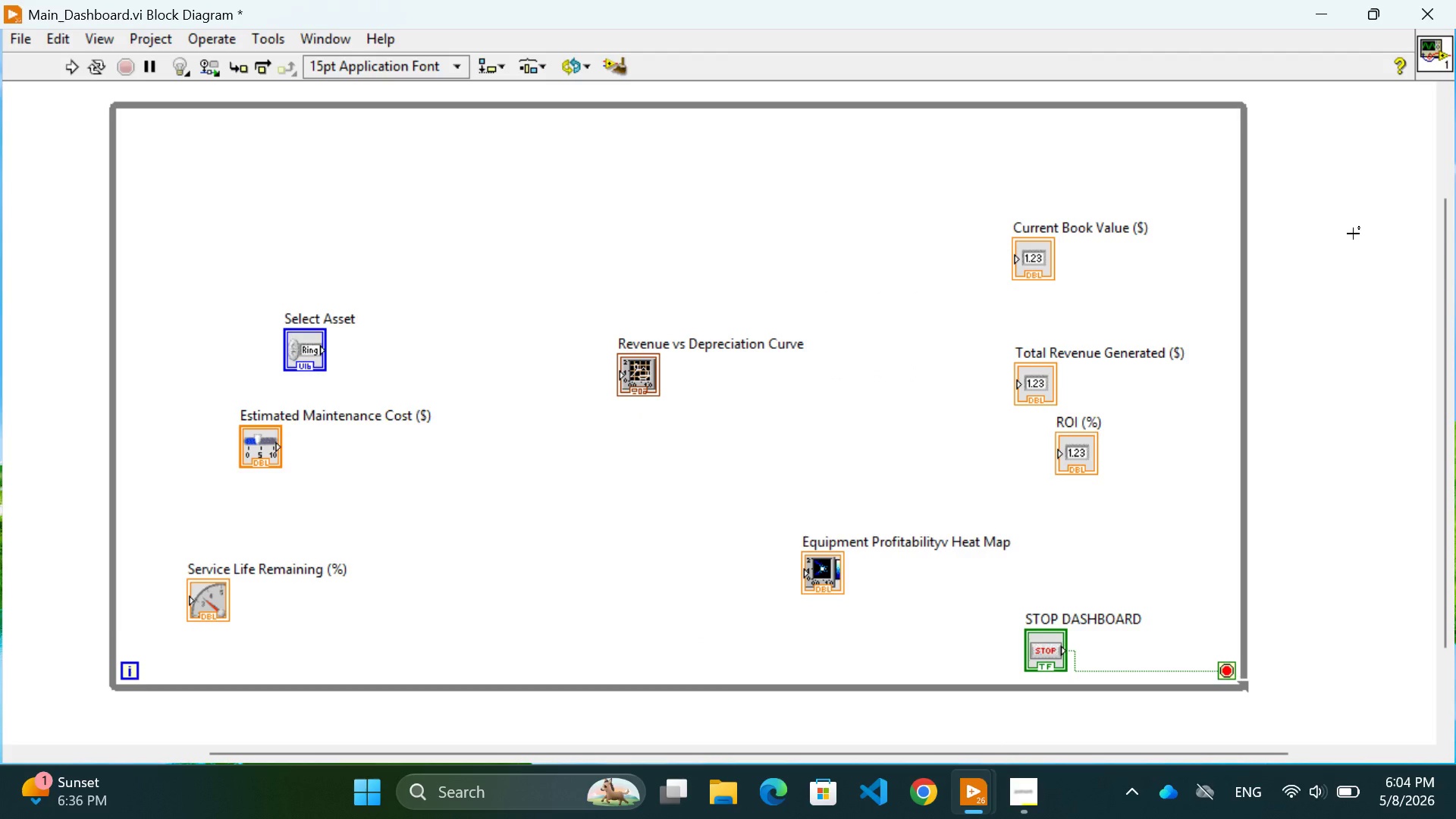 
right_click([1324, 215])
 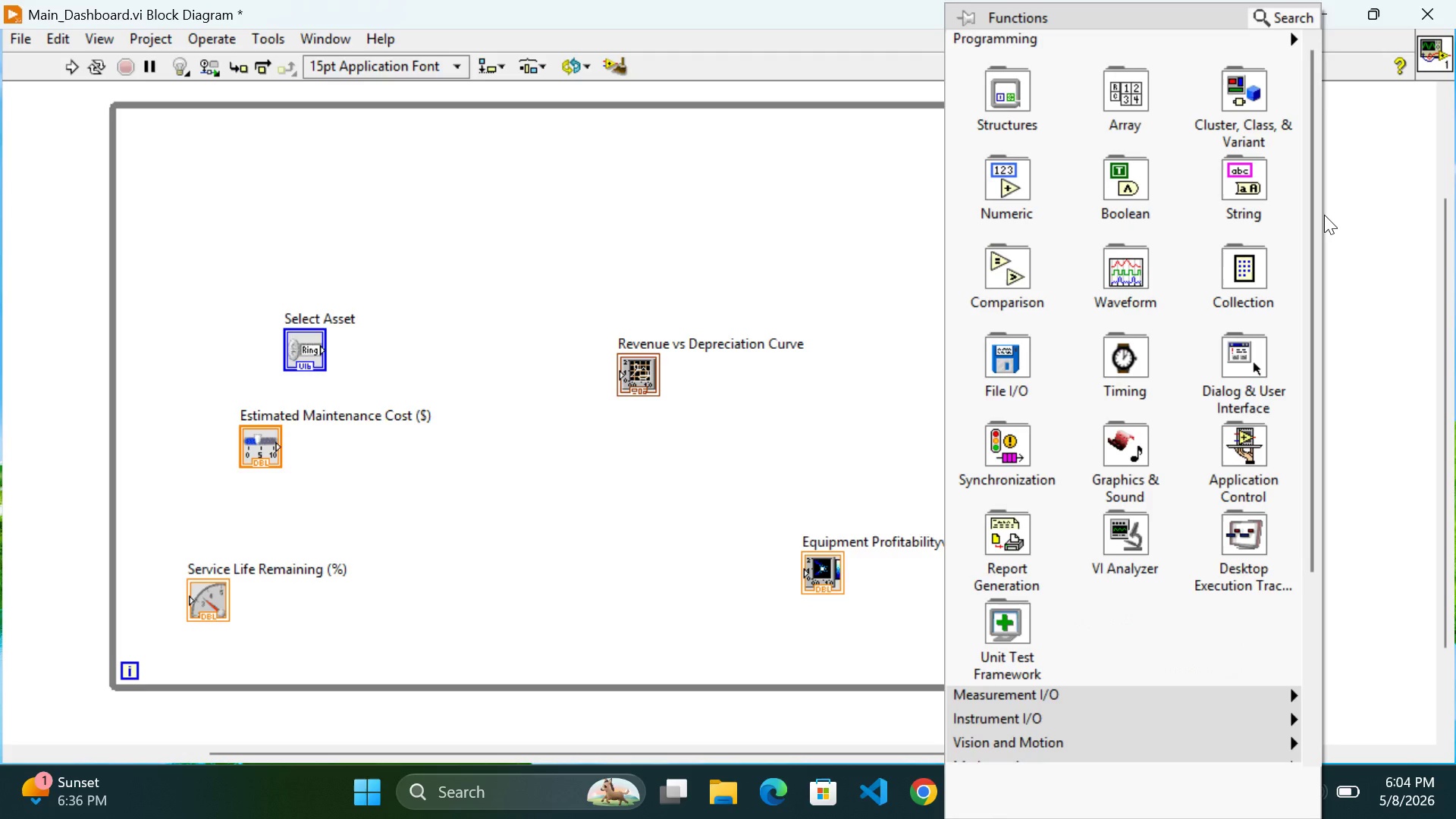 
wait(8.54)
 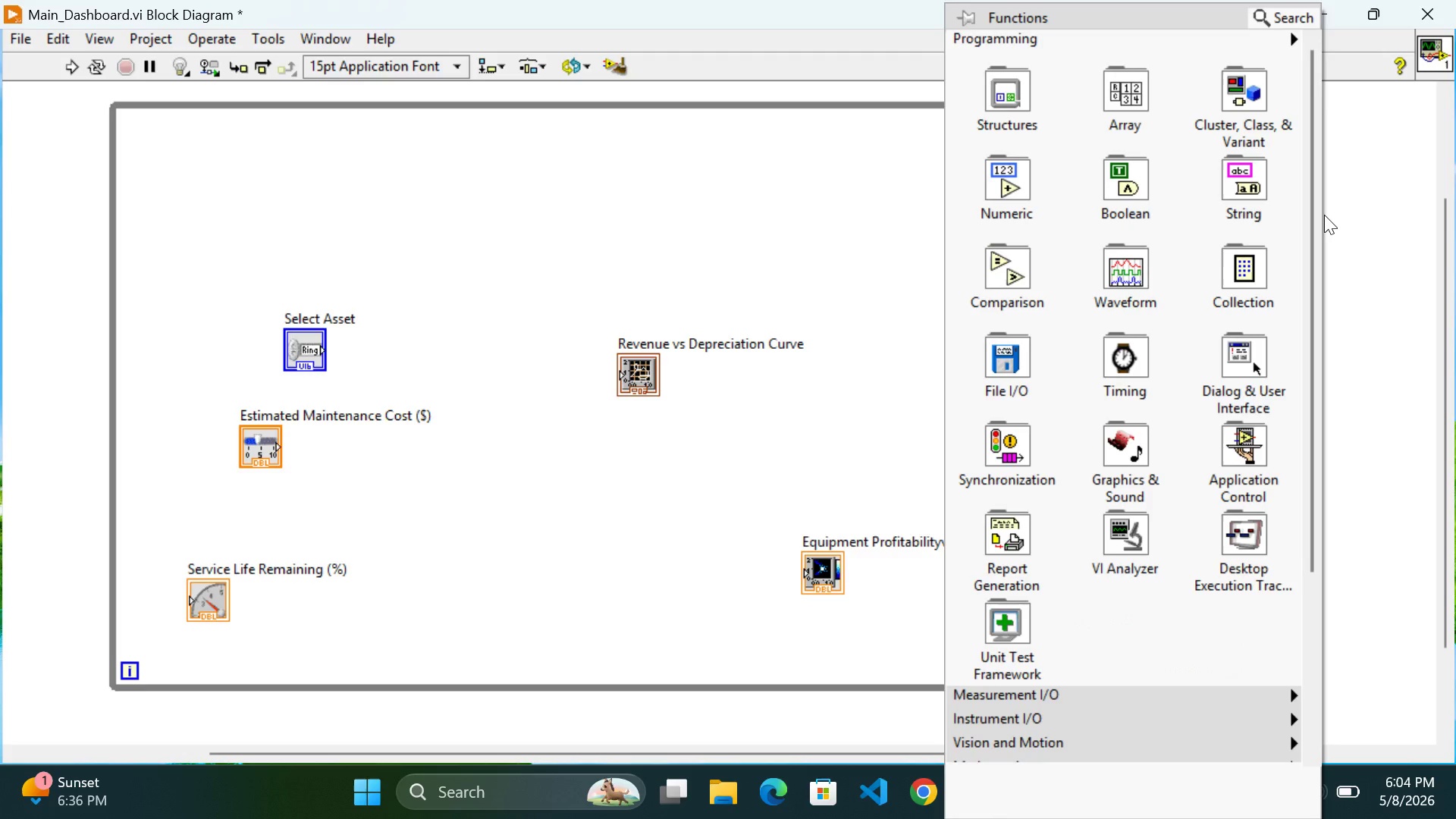 
mouse_move([1020, 118])
 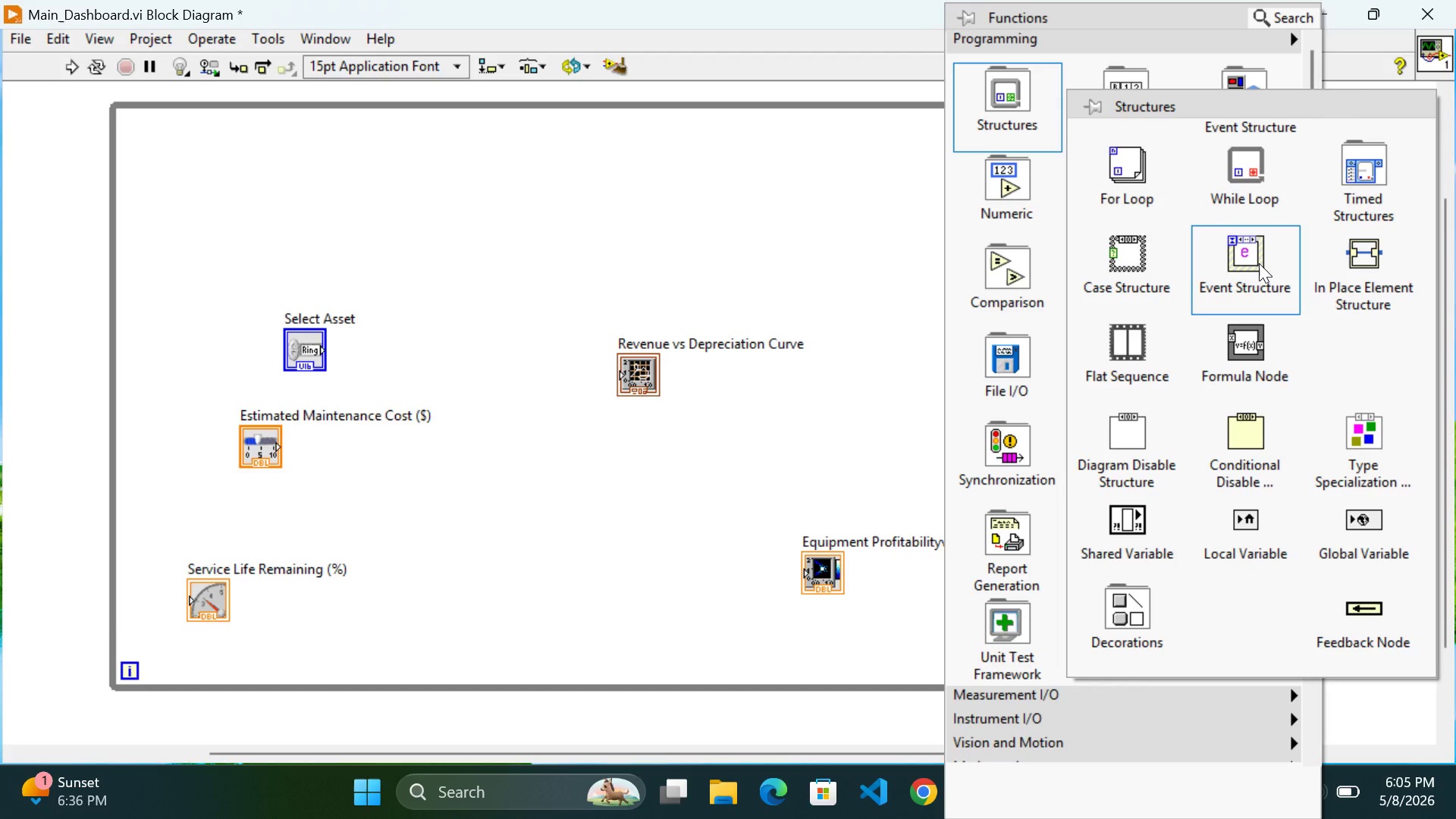 
left_click([1259, 263])
 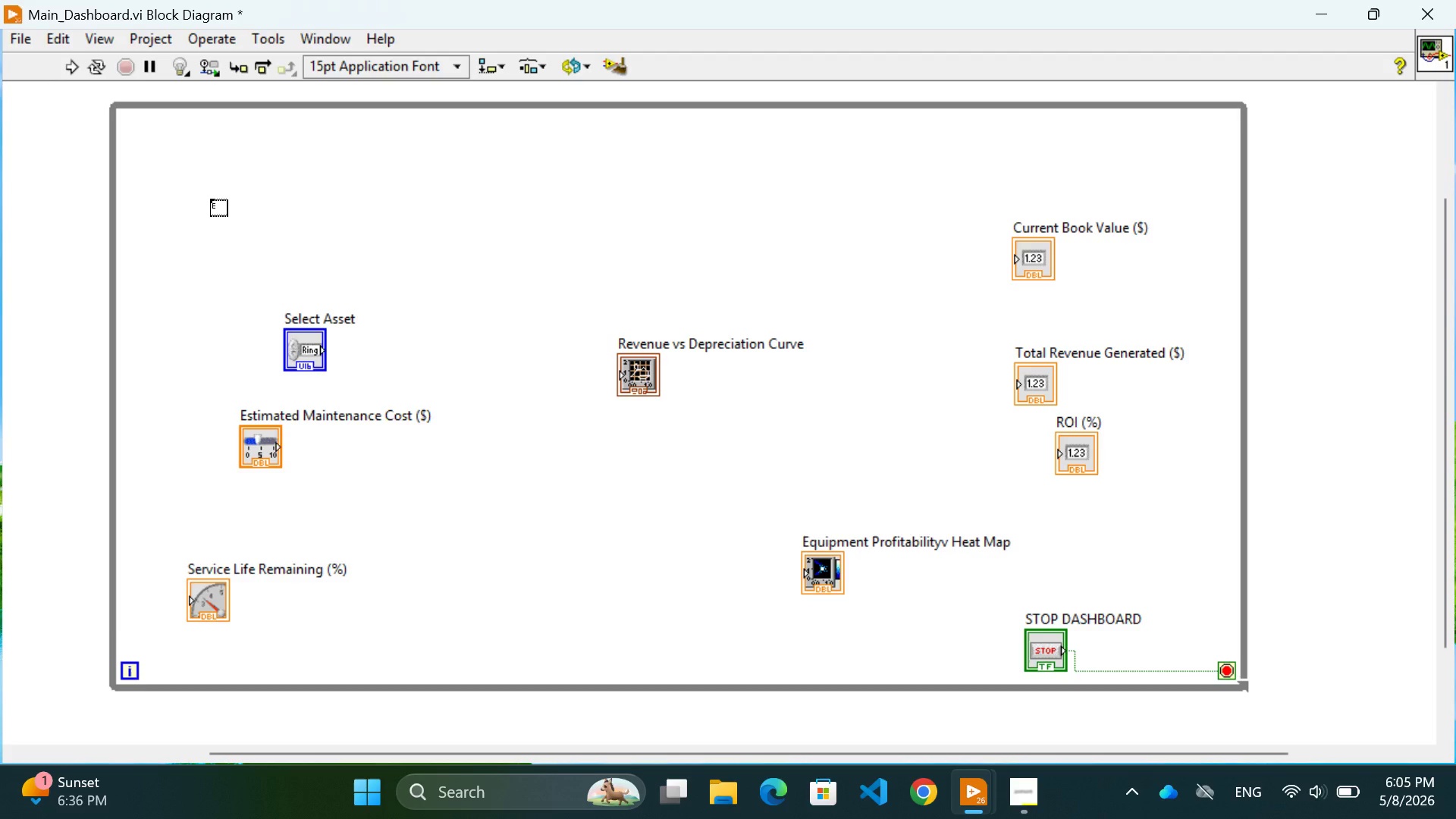 
left_click([210, 199])
 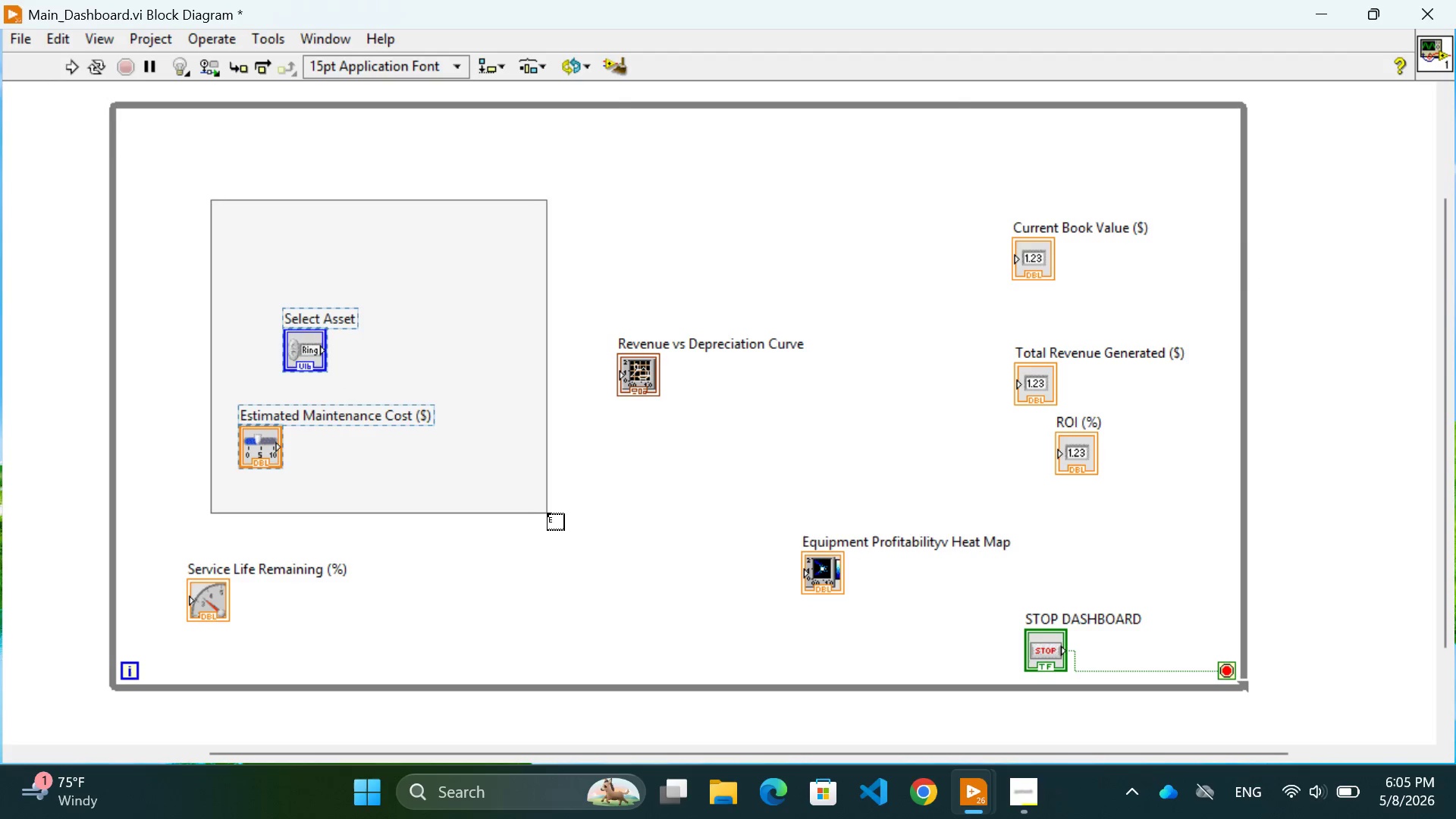 
left_click([548, 513])
 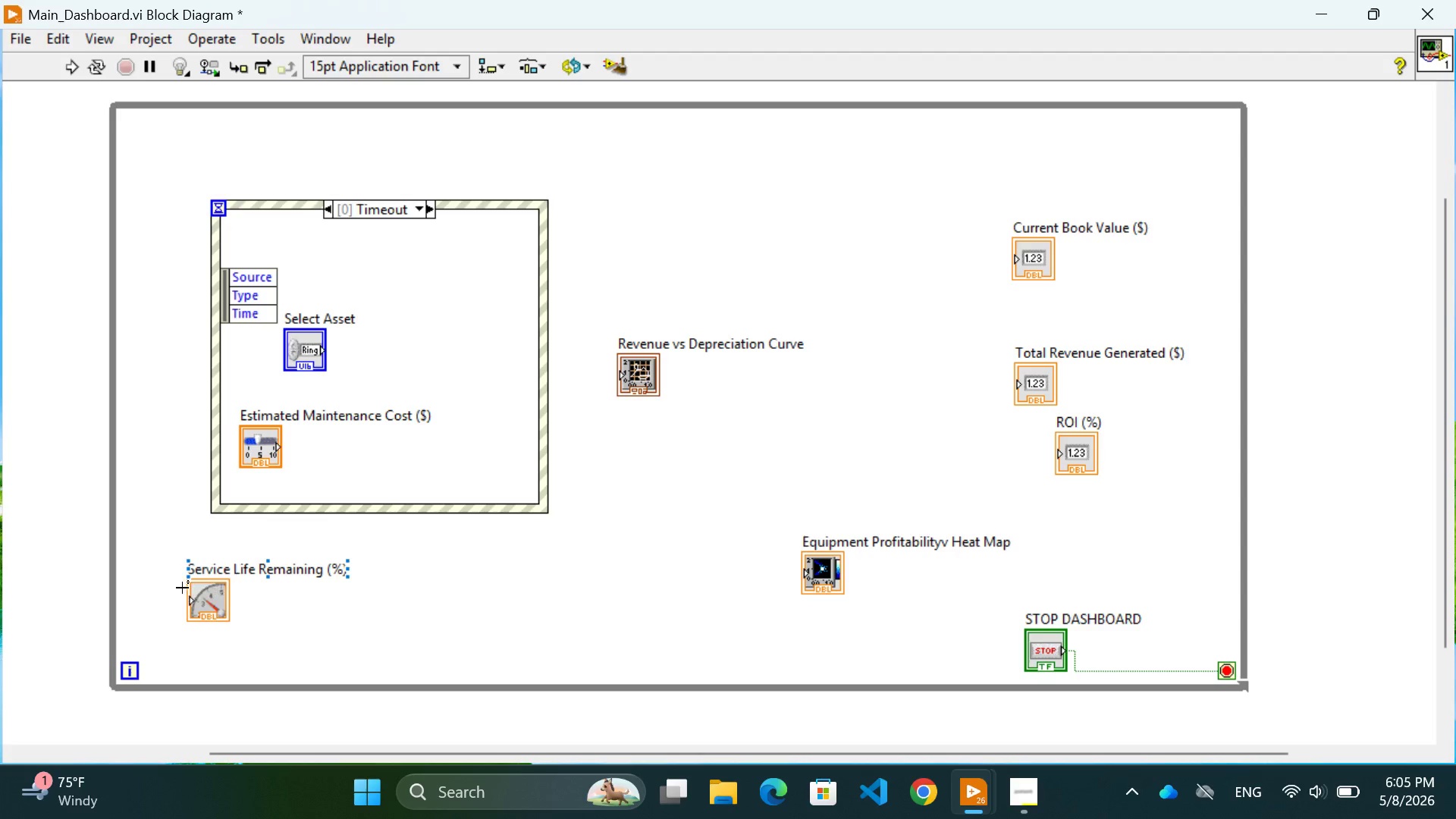 
left_click_drag(start_coordinate=[207, 601], to_coordinate=[422, 606])
 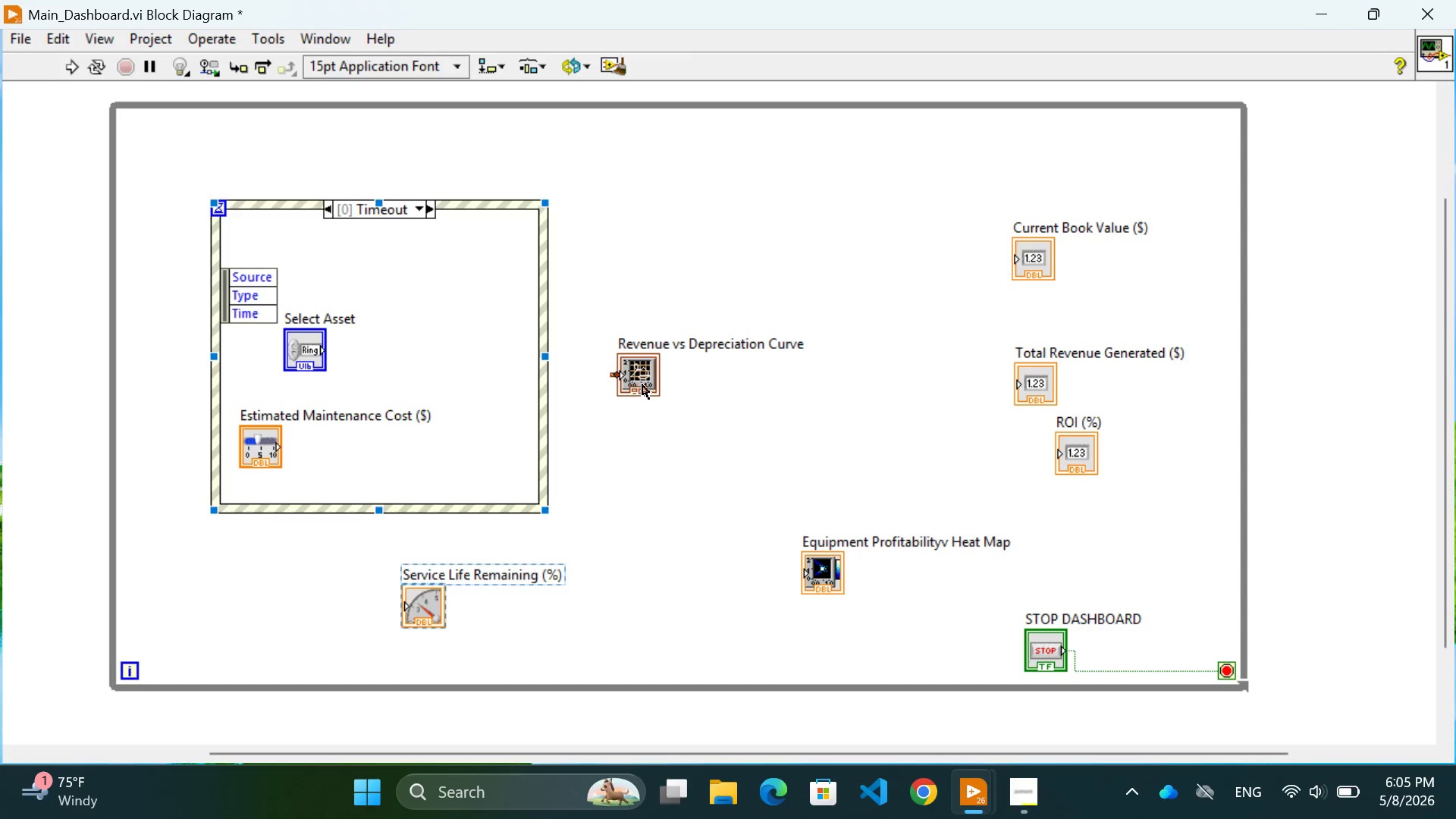 
left_click_drag(start_coordinate=[642, 384], to_coordinate=[799, 359])
 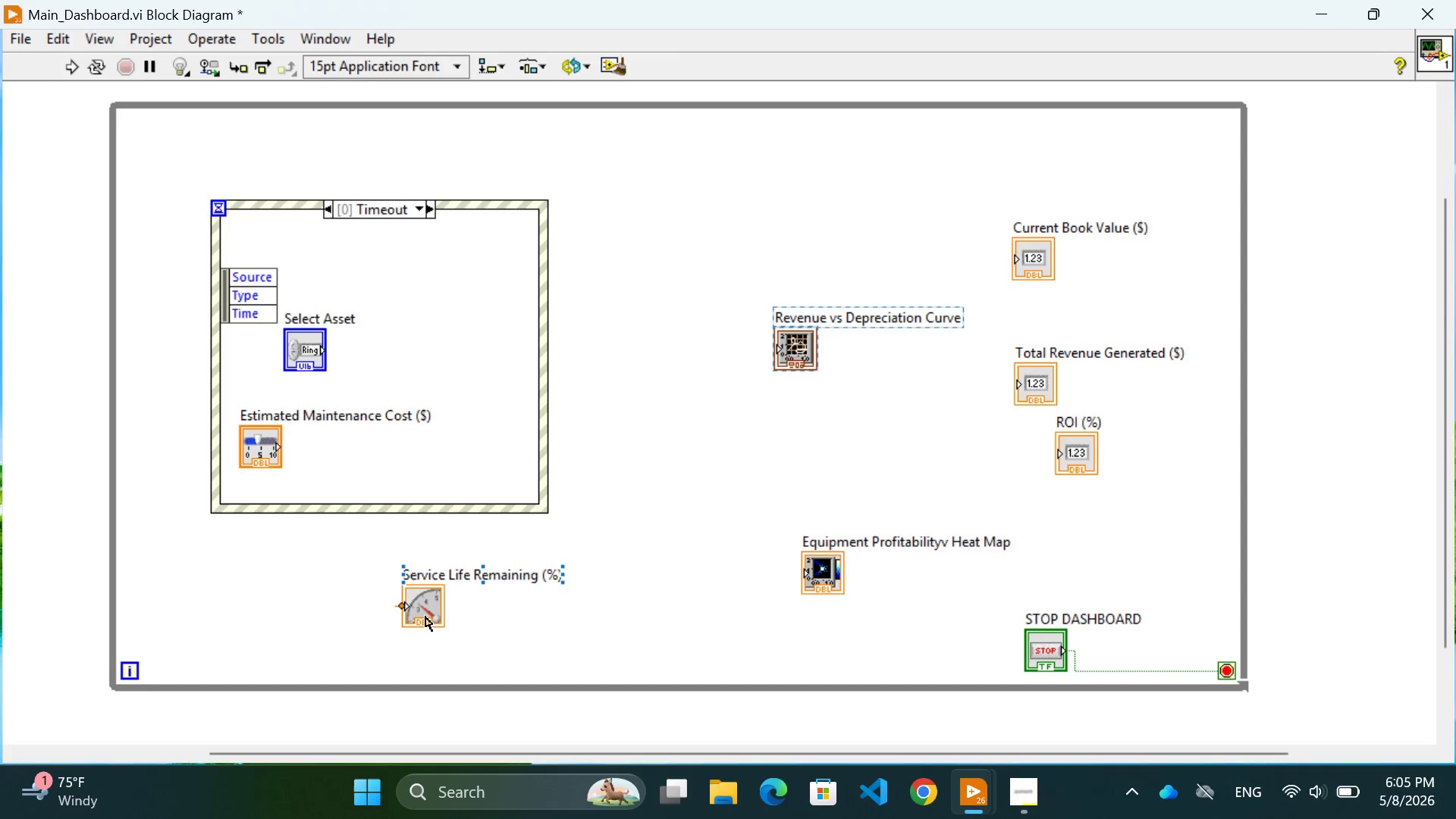 
left_click_drag(start_coordinate=[425, 617], to_coordinate=[500, 622])
 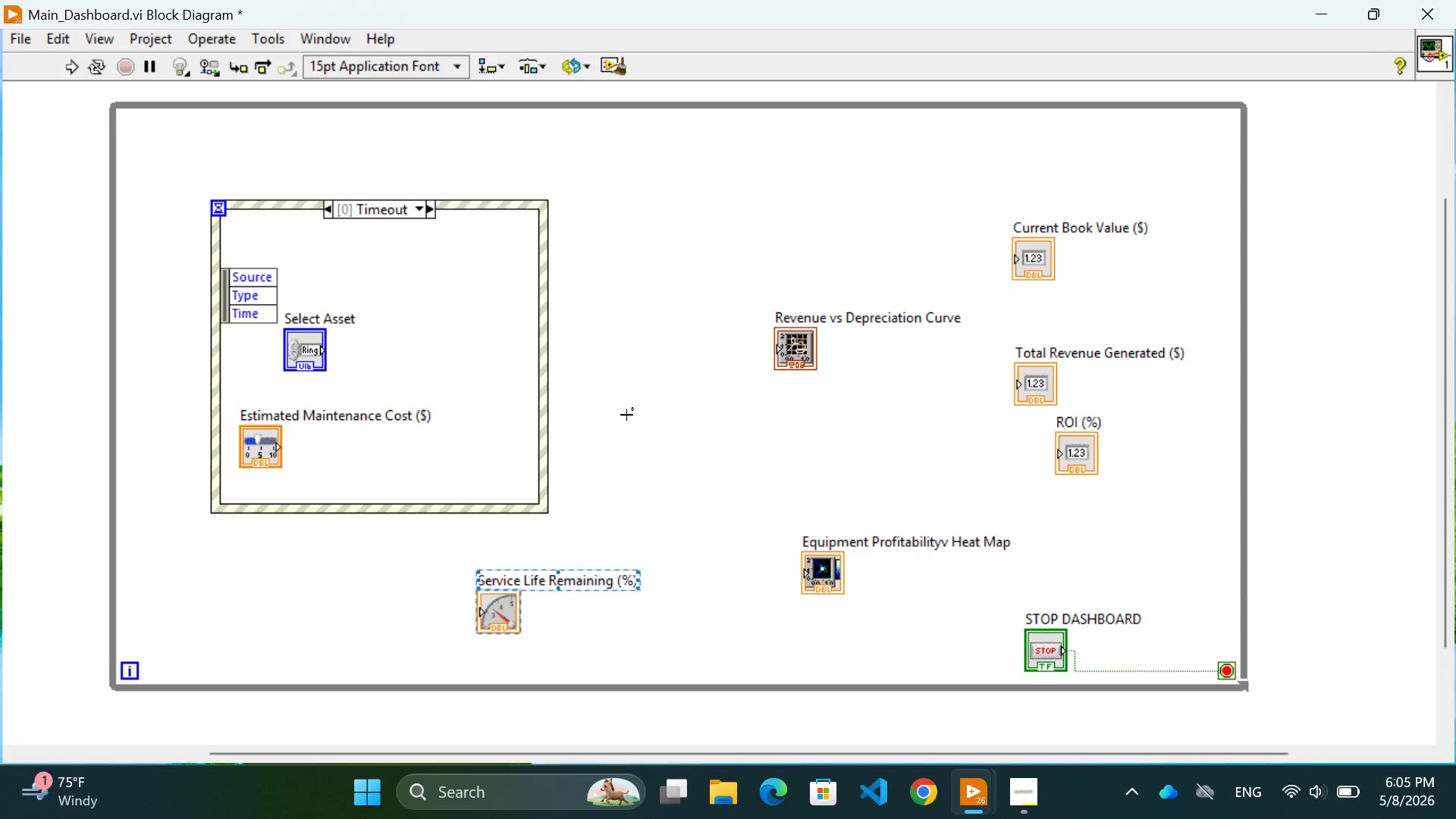 
left_click([629, 413])
 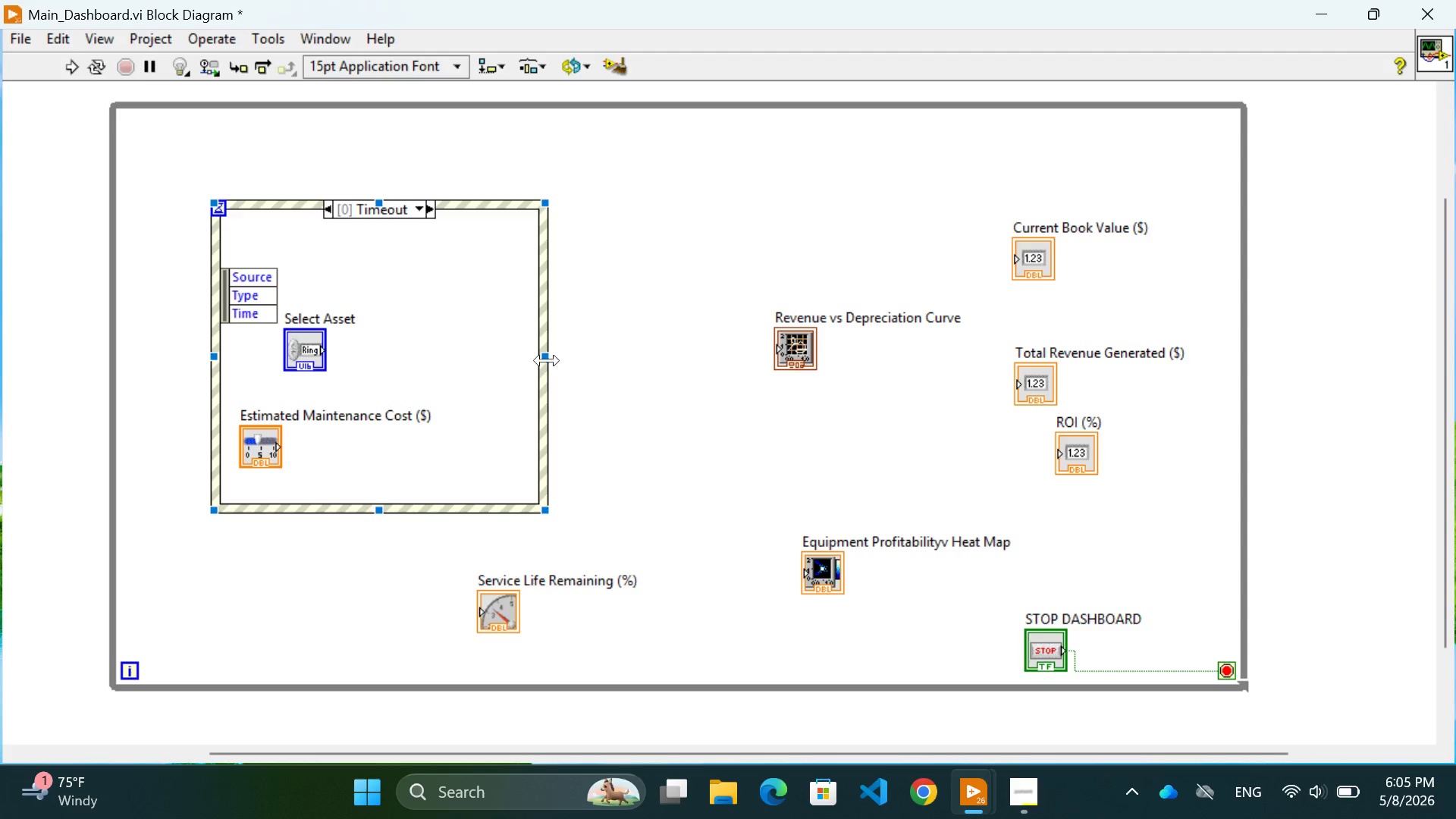 
left_click_drag(start_coordinate=[544, 359], to_coordinate=[680, 364])
 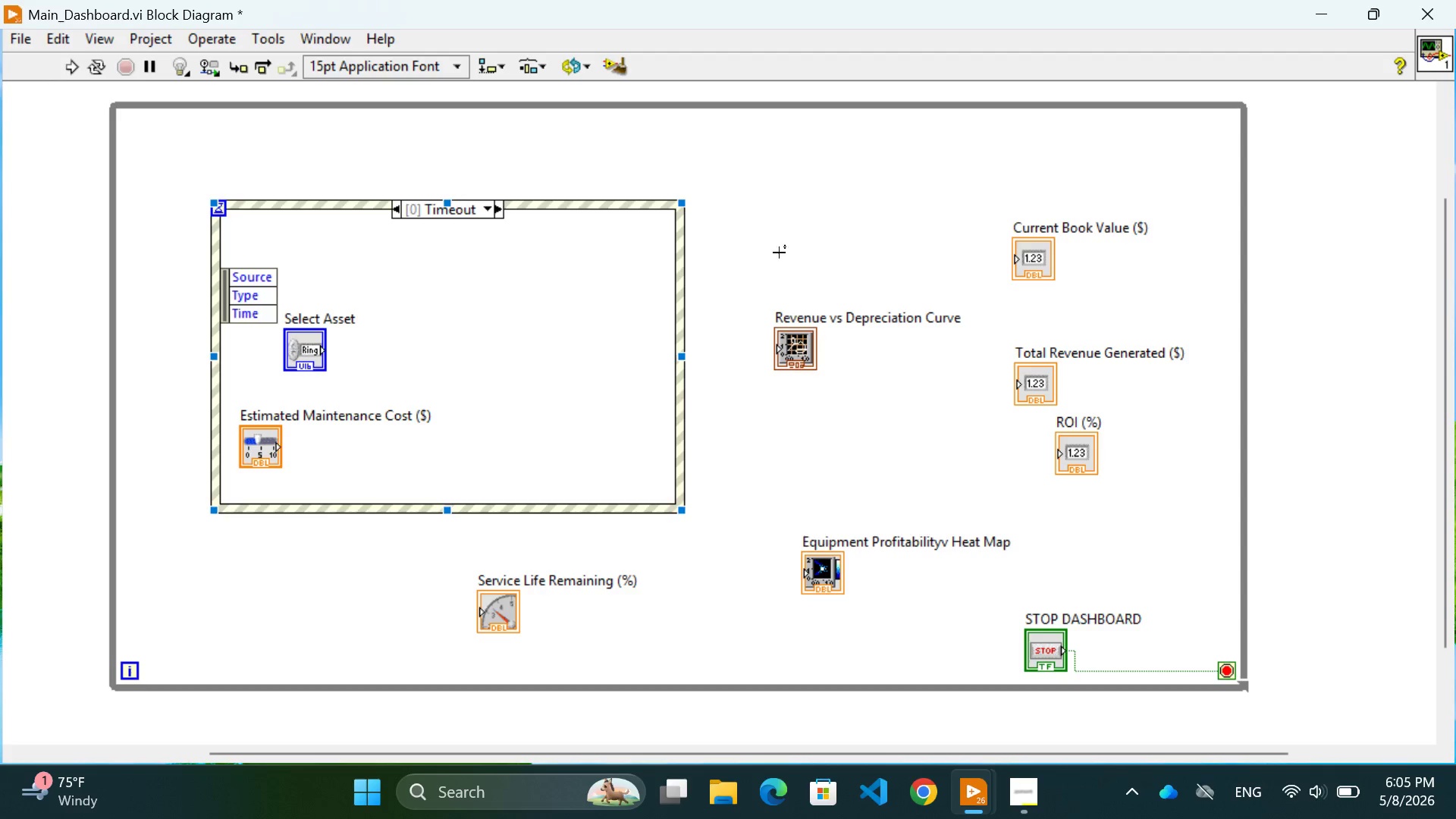 
left_click([777, 246])
 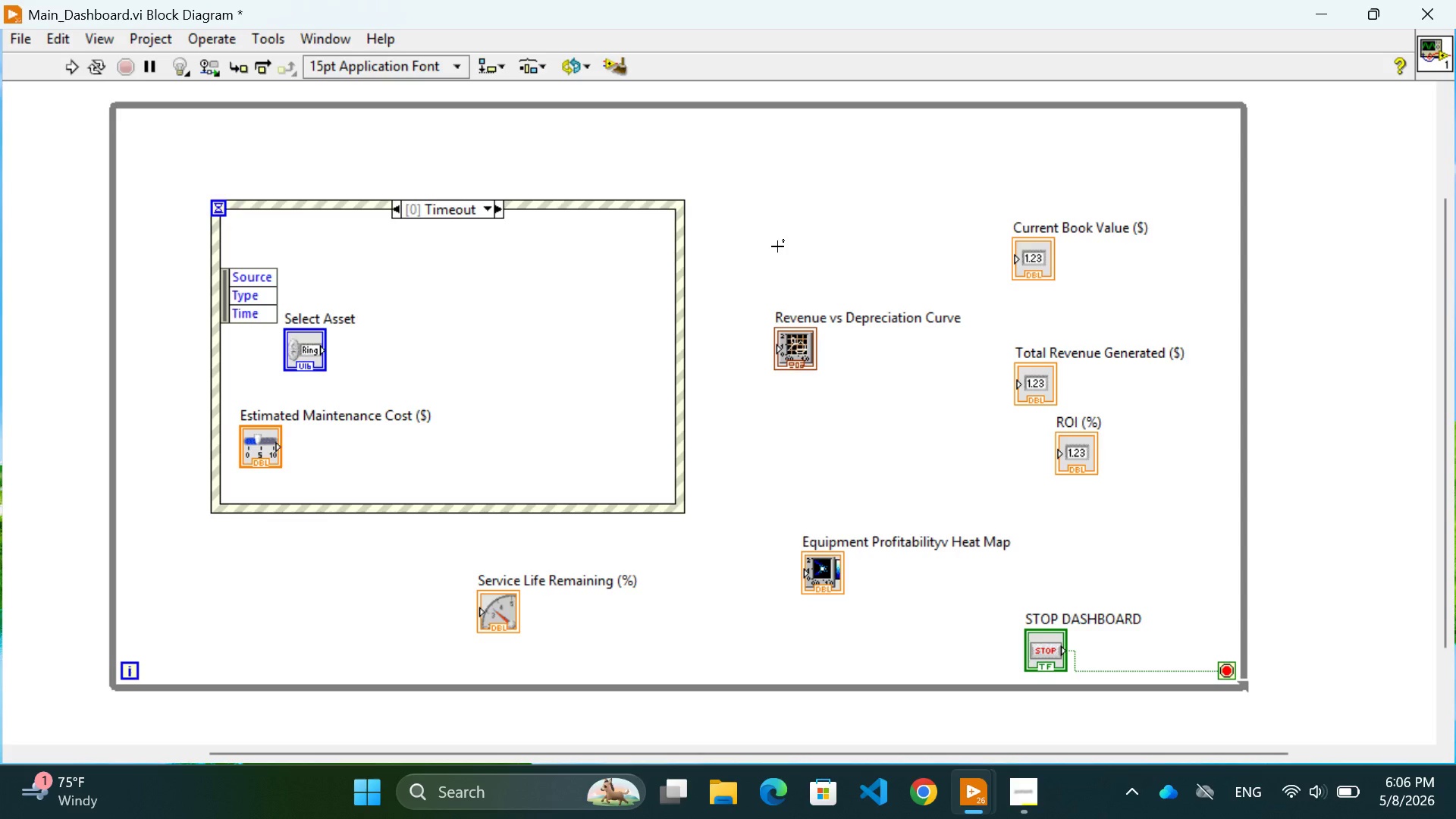 
wait(86.16)
 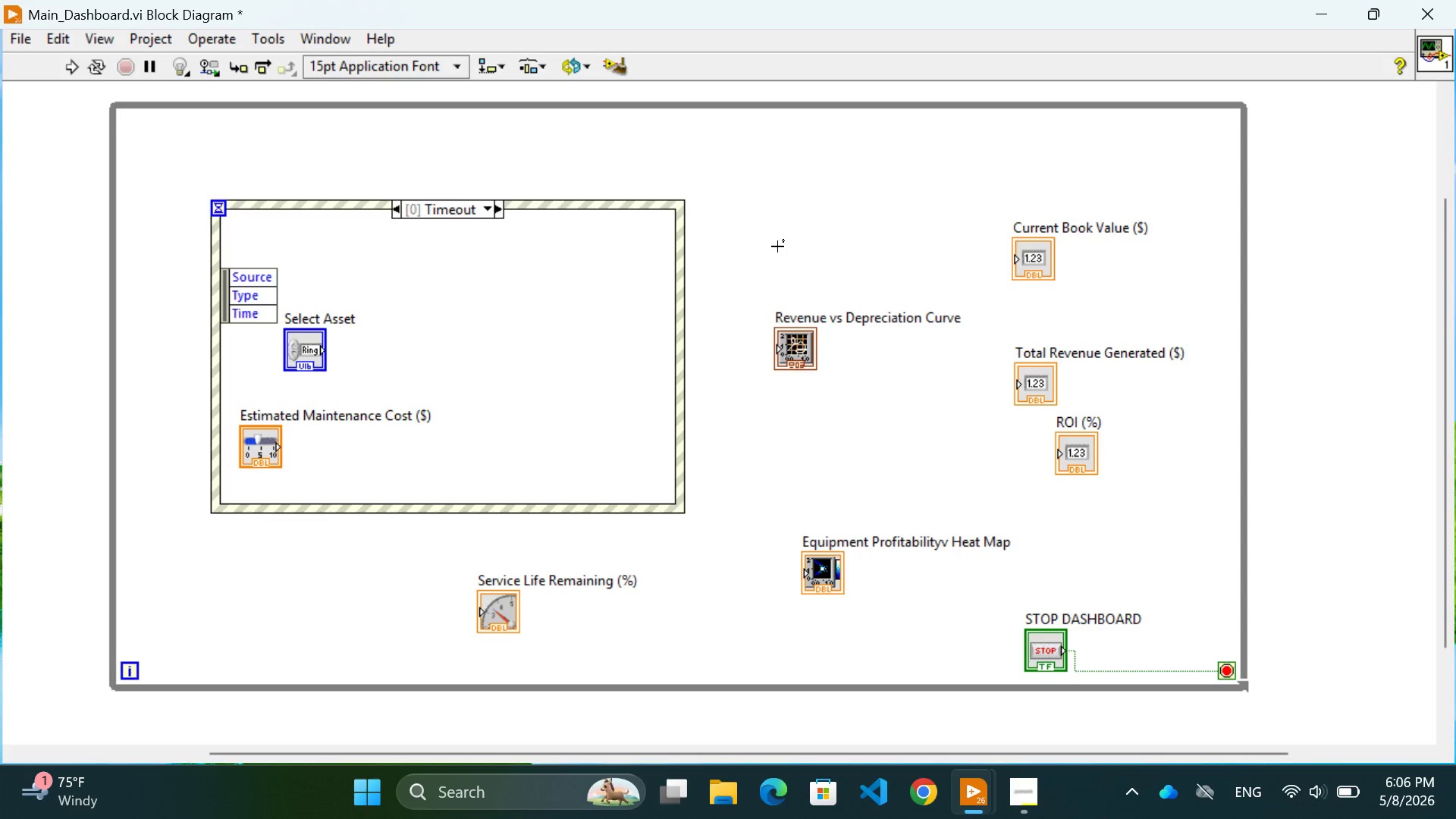 
left_click([765, 234])
 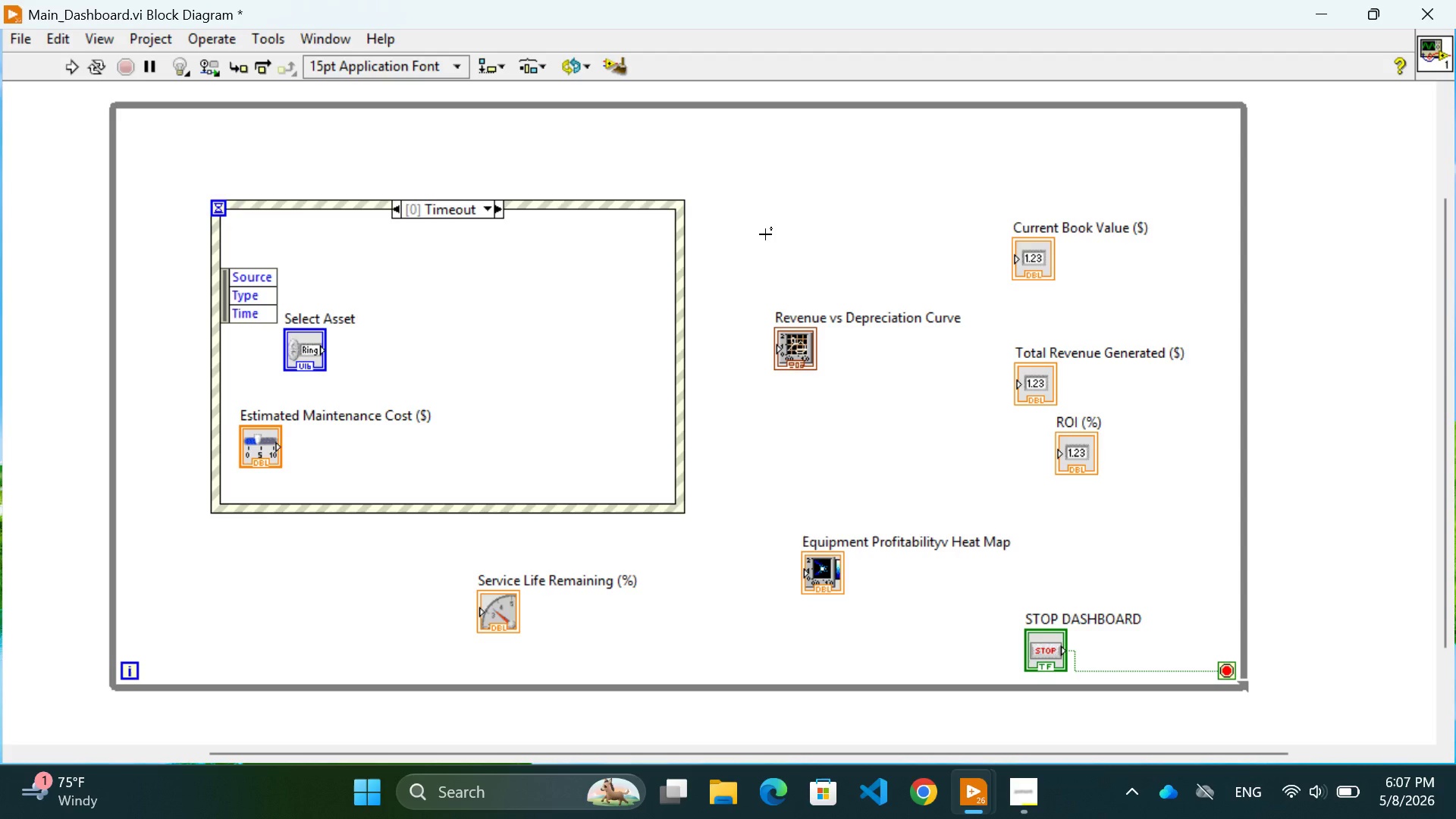 
wait(39.62)
 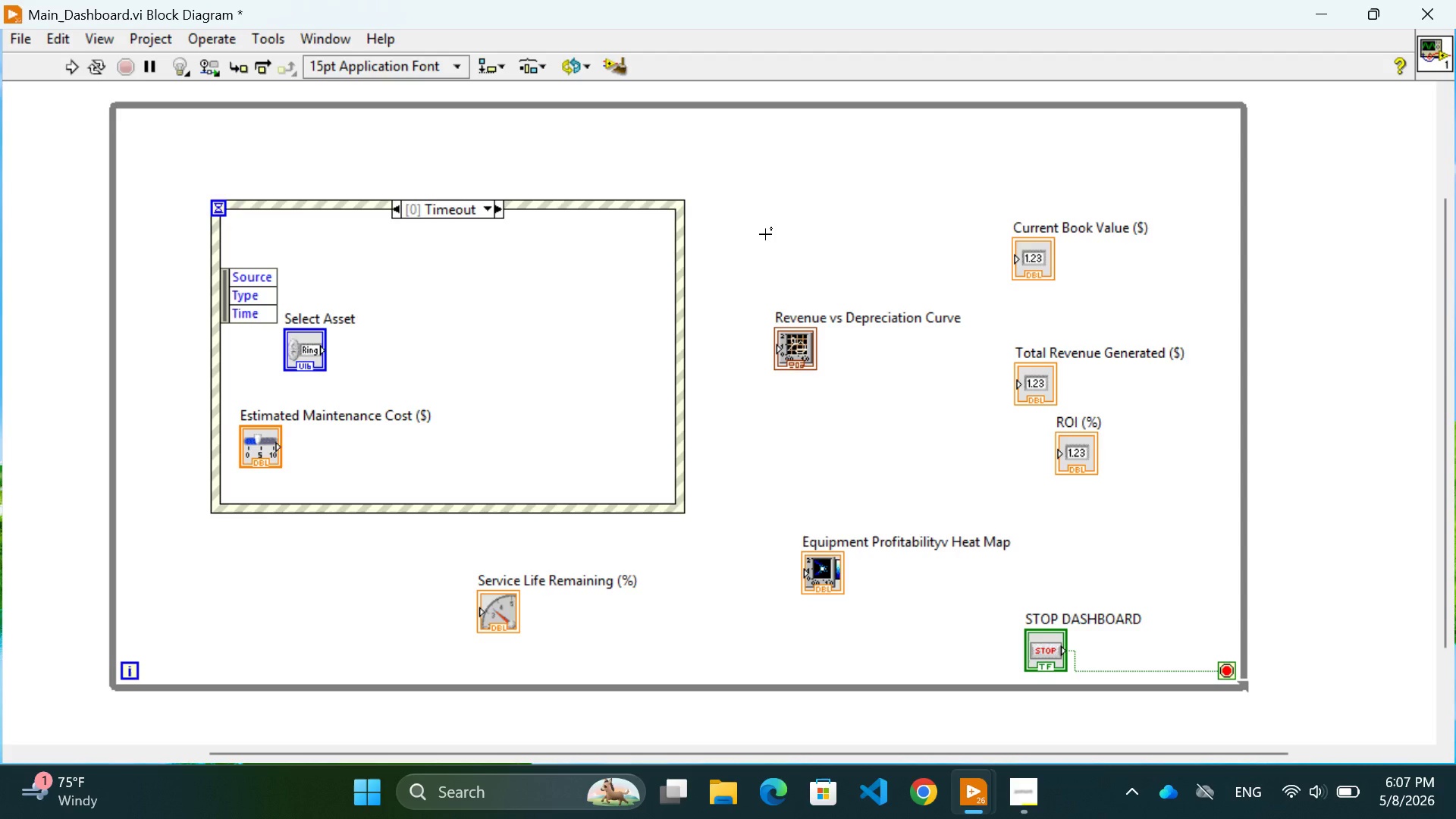 
left_click([772, 238])
 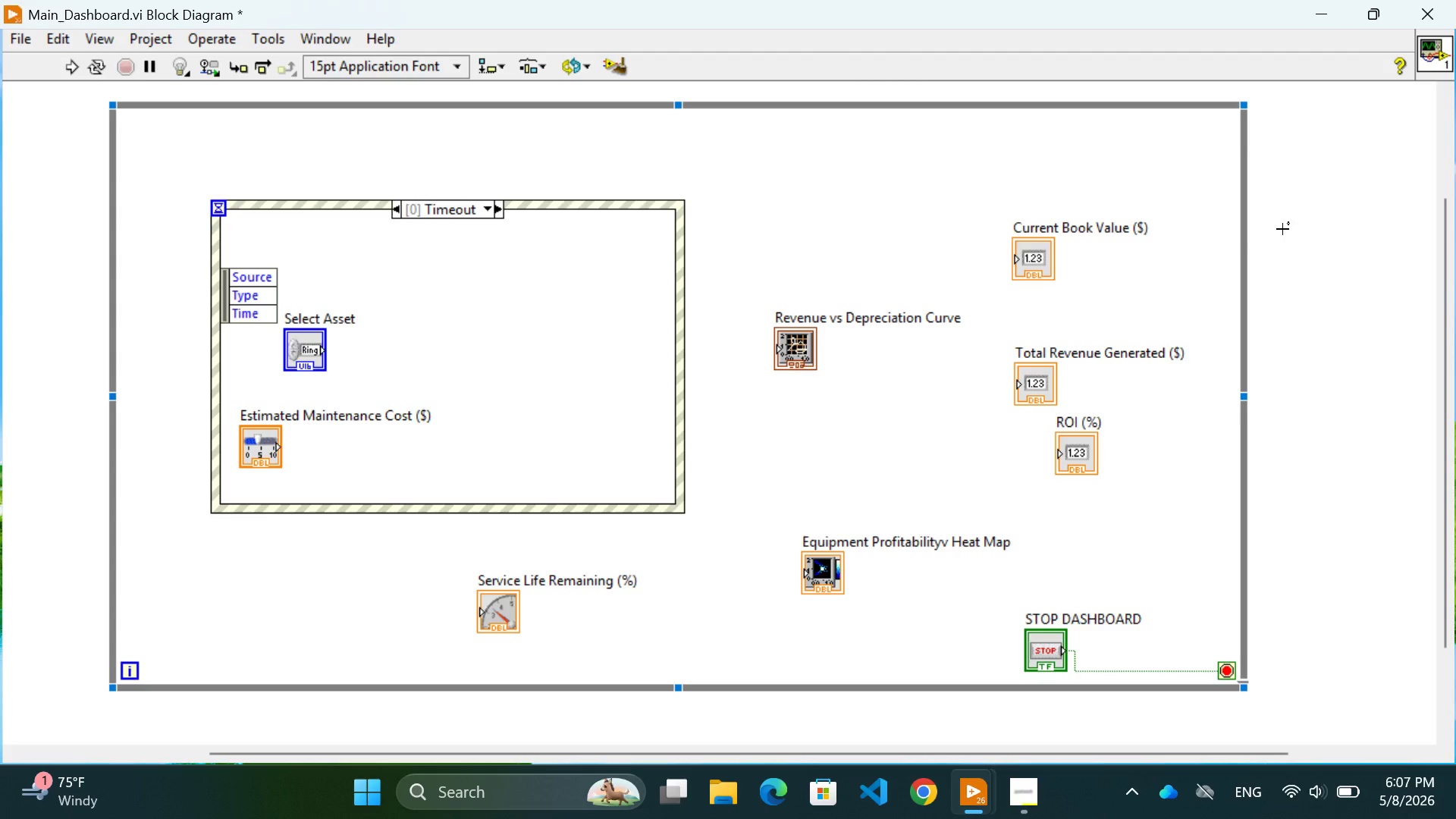 
scroll: coordinate [939, 358], scroll_direction: up, amount: 2.0
 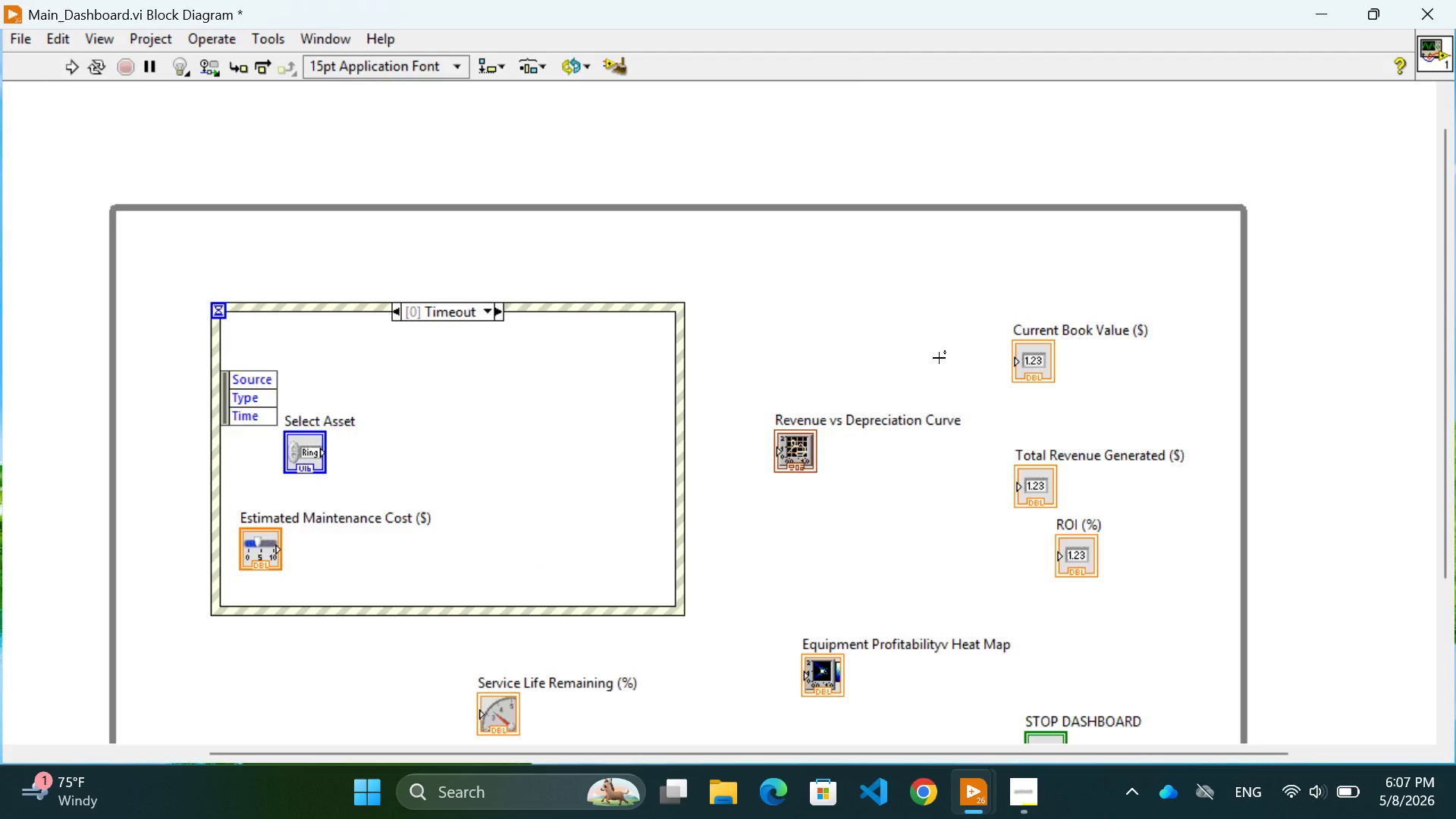 
scroll: coordinate [939, 358], scroll_direction: down, amount: 2.0
 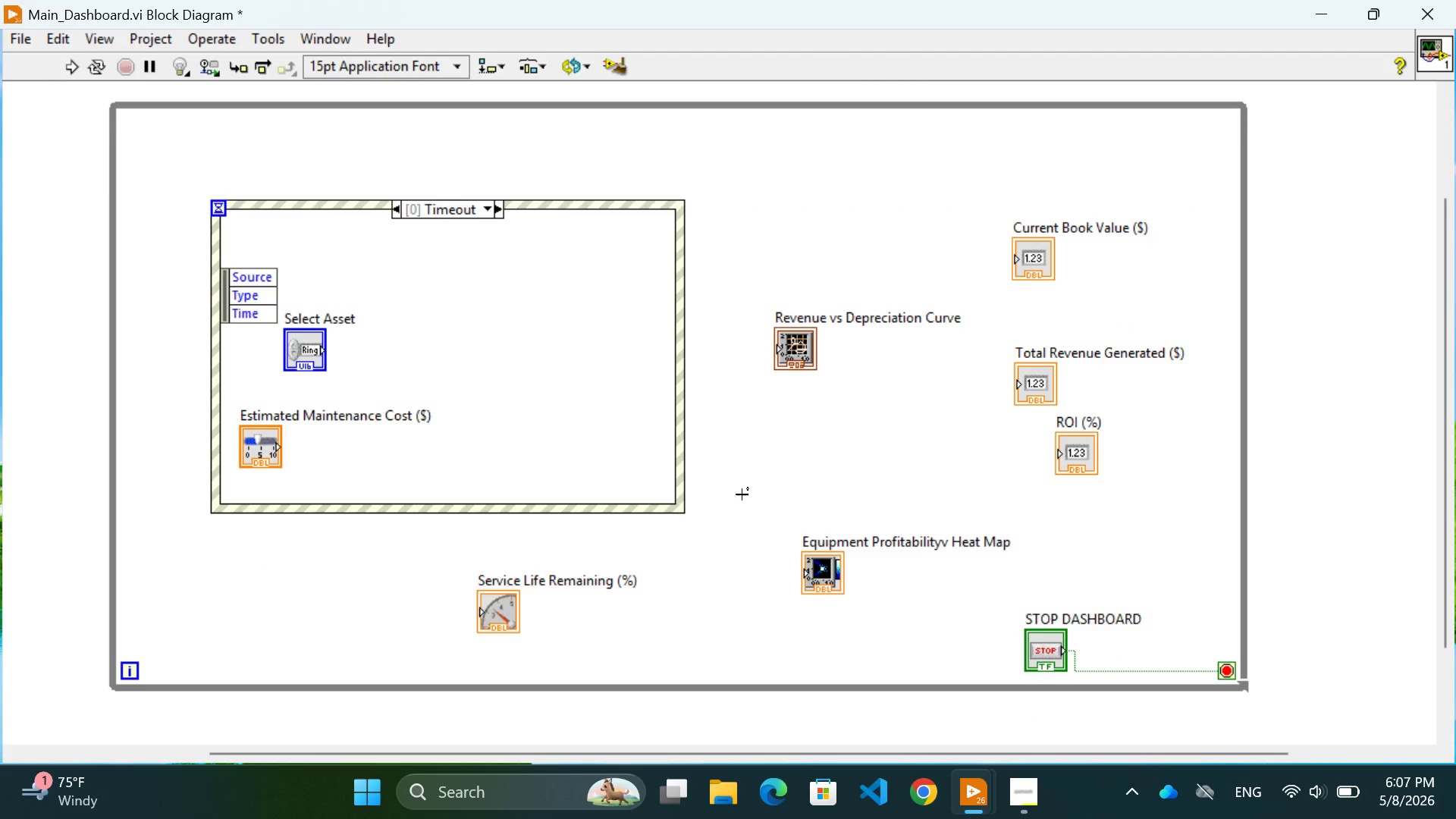 
scroll: coordinate [773, 483], scroll_direction: up, amount: 1.0
 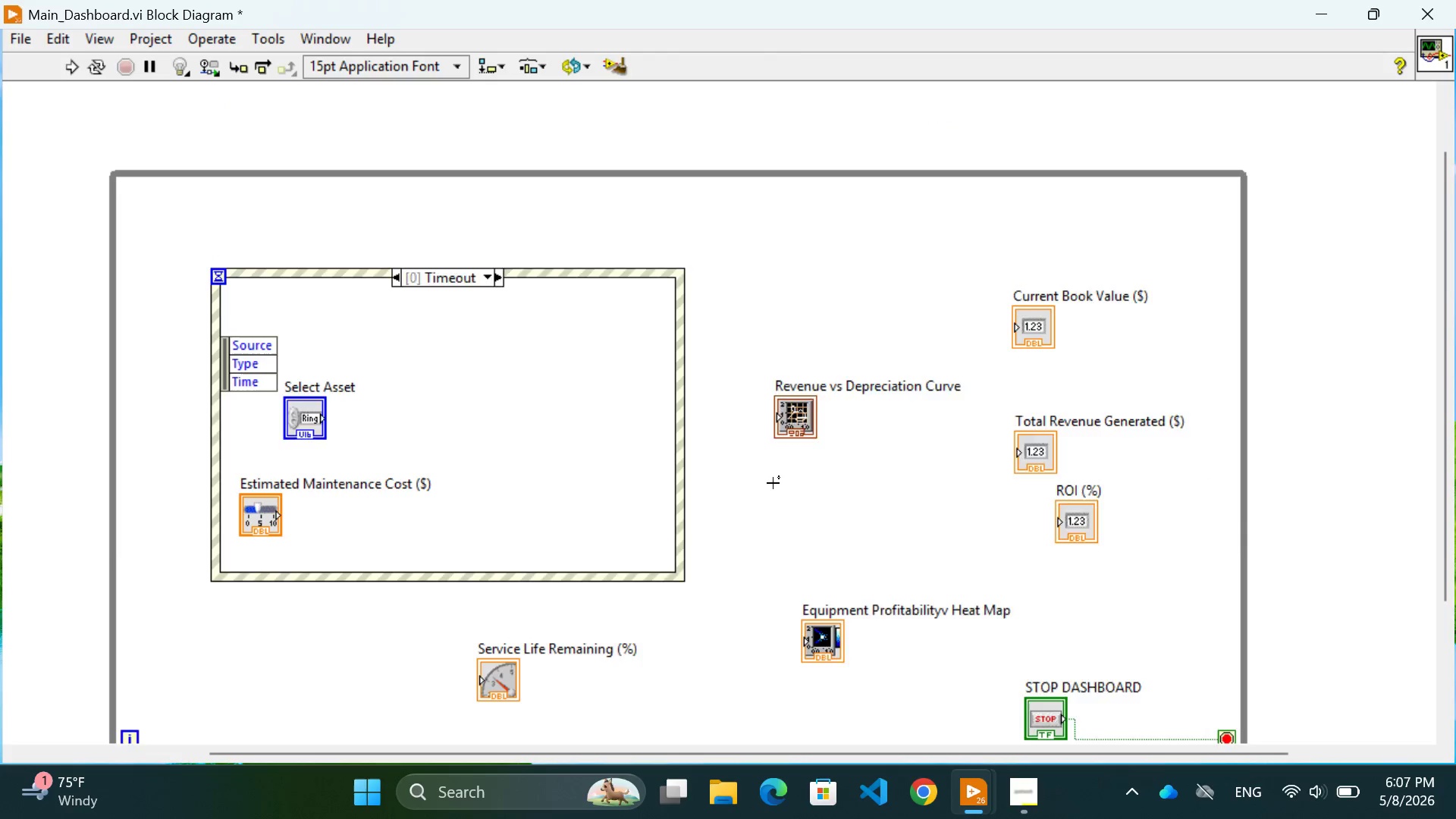 
scroll: coordinate [773, 483], scroll_direction: down, amount: 1.0
 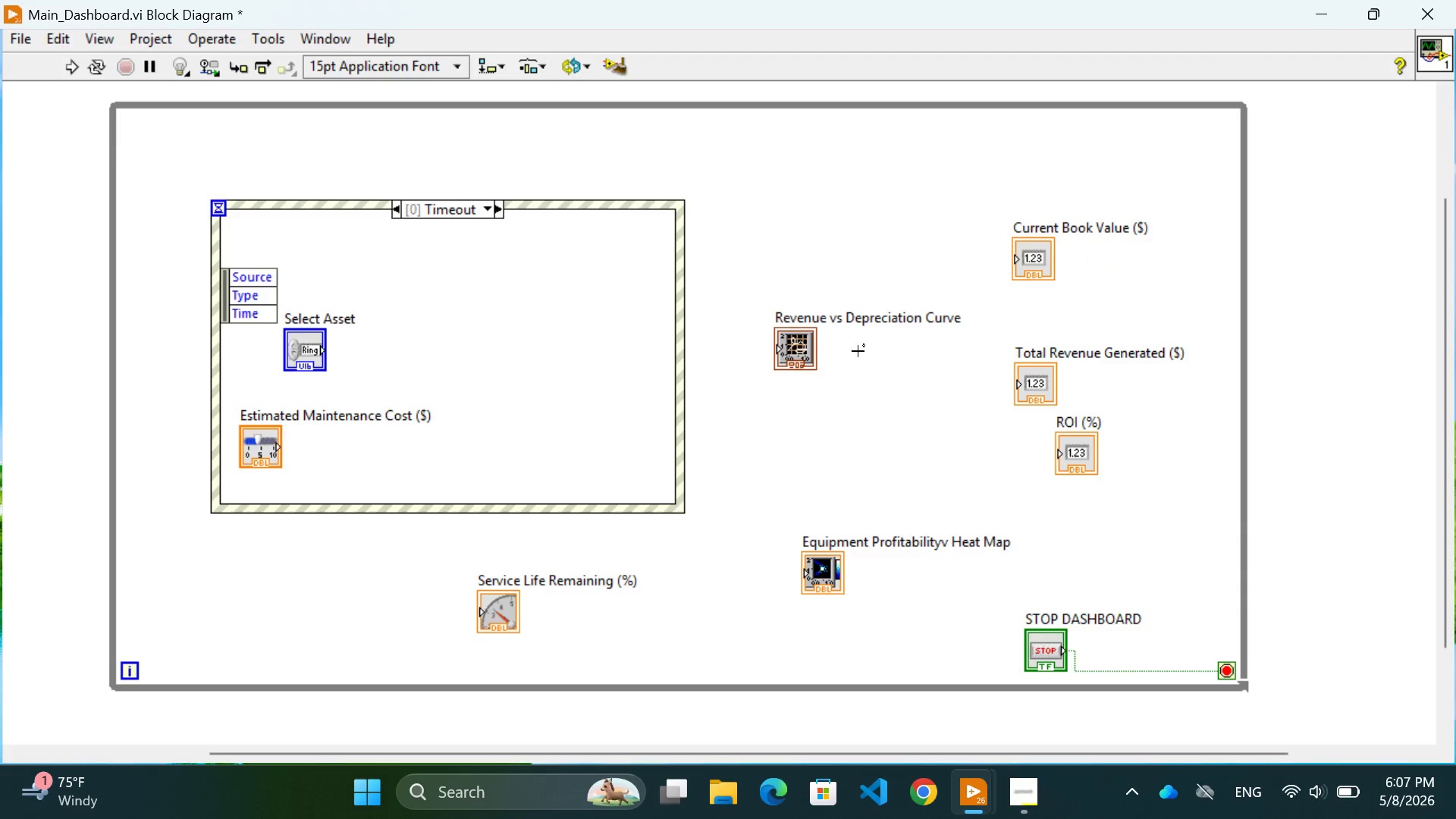 
left_click([816, 237])
 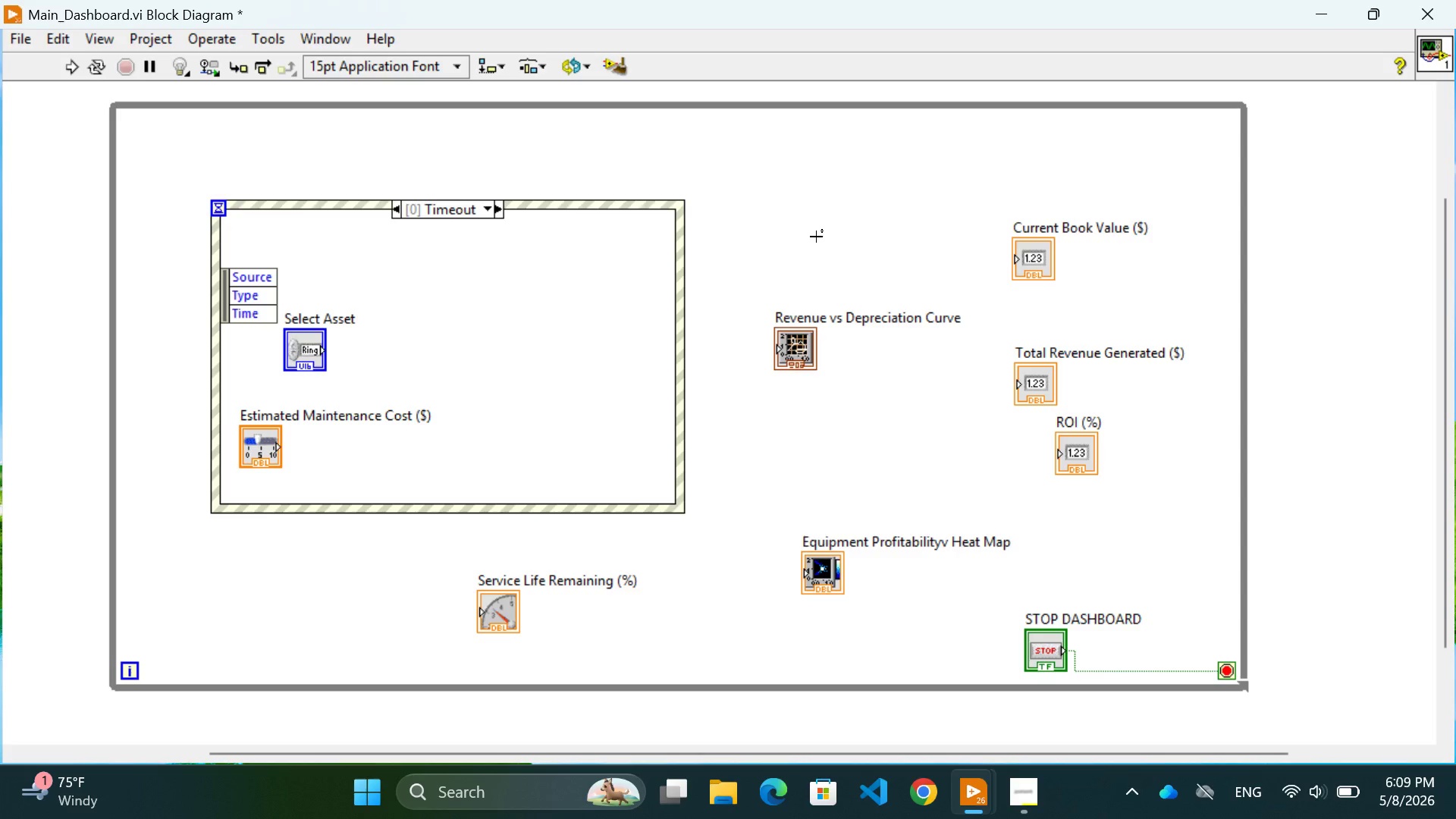 
wait(88.69)
 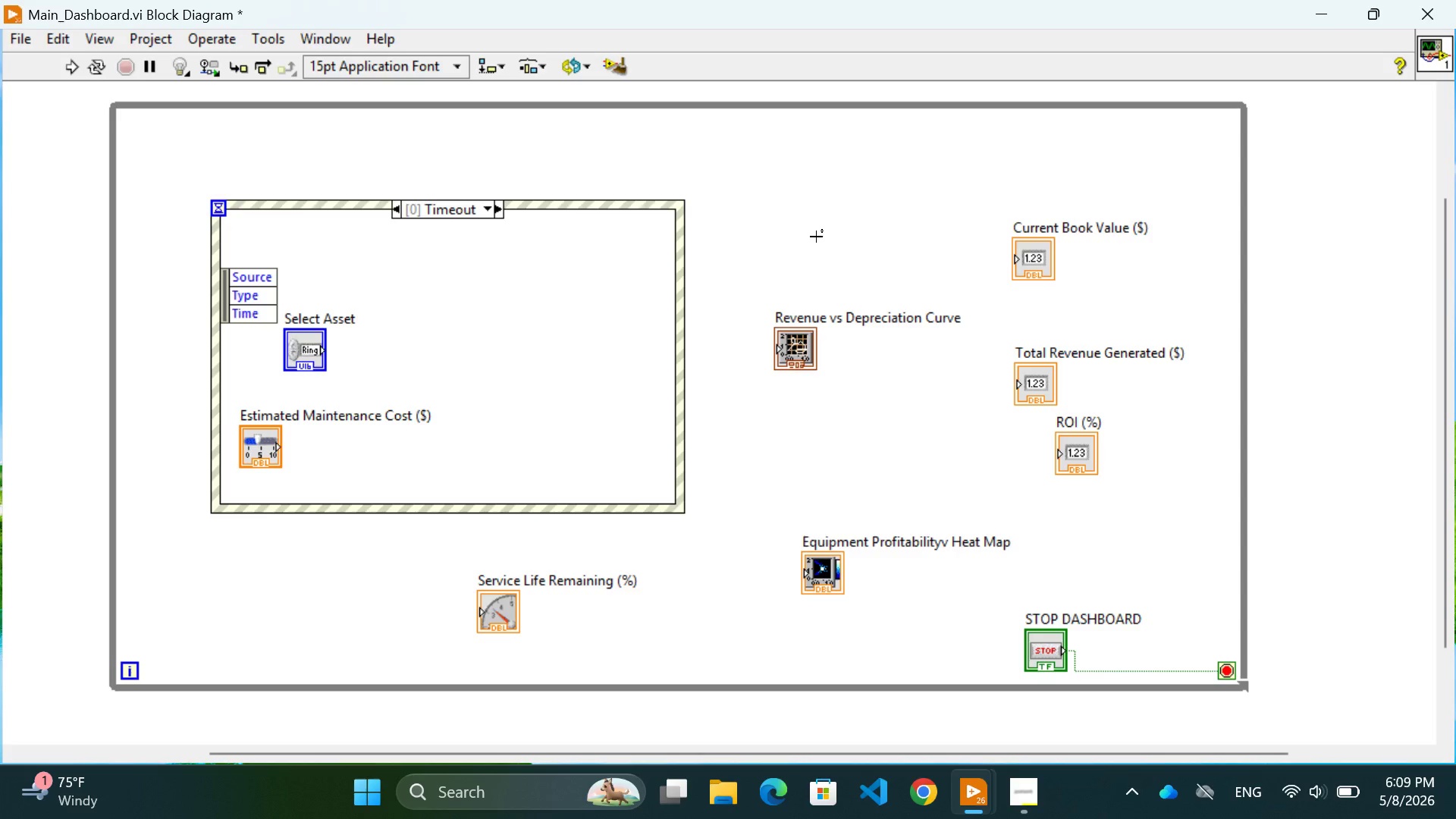 
left_click([816, 237])
 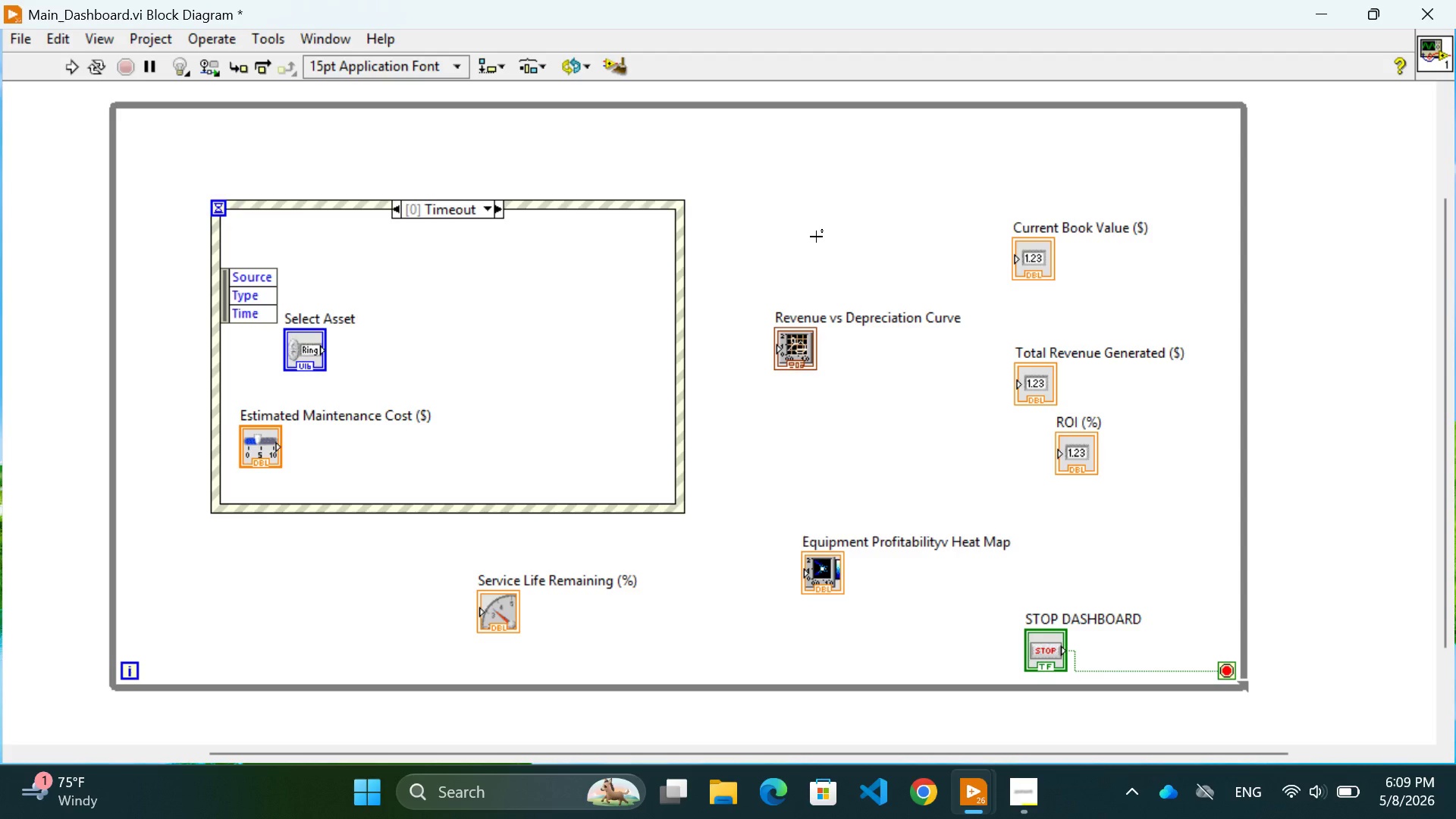 
wait(25.02)
 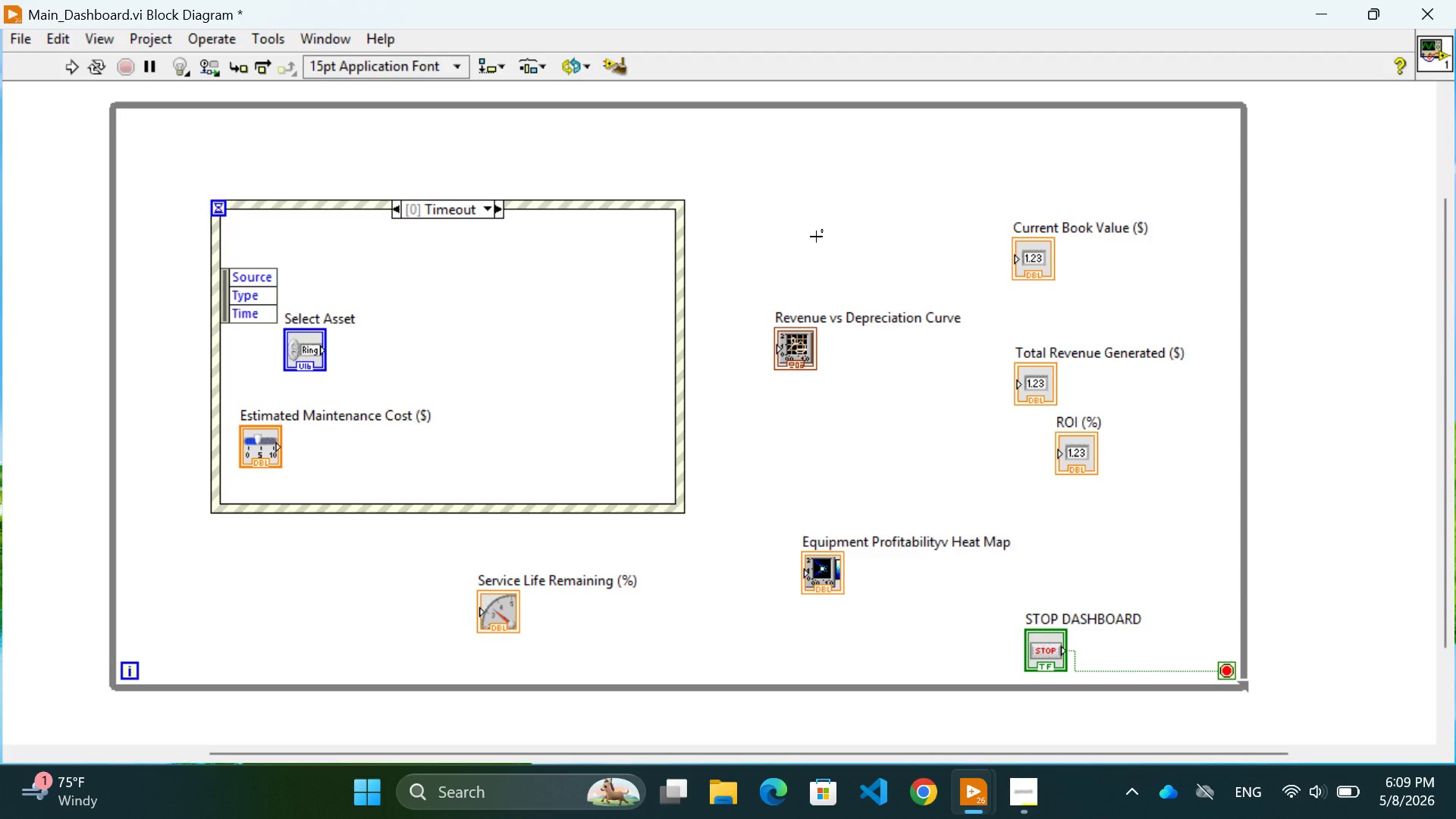 
left_click([572, 372])
 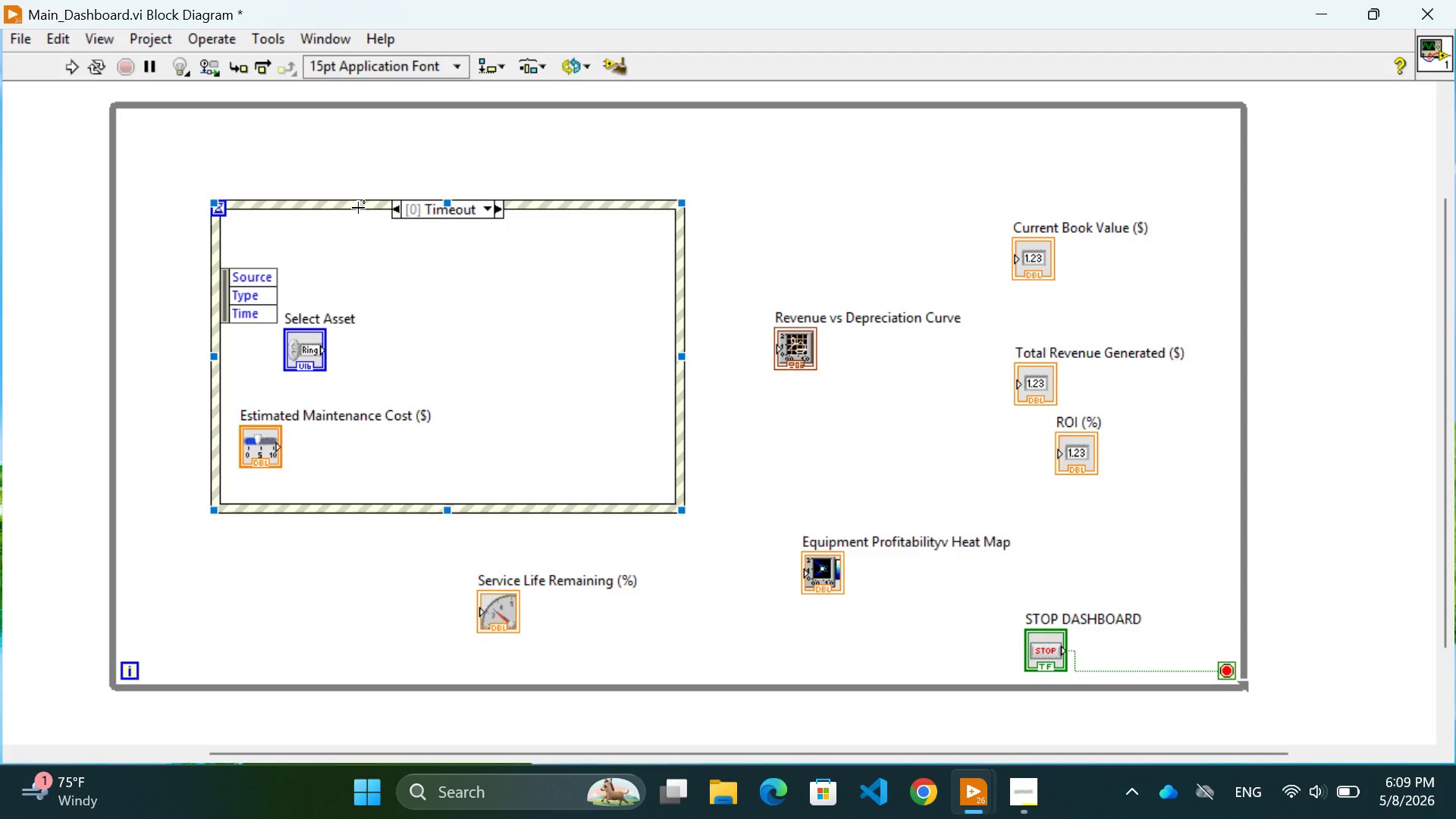 
left_click([358, 208])
 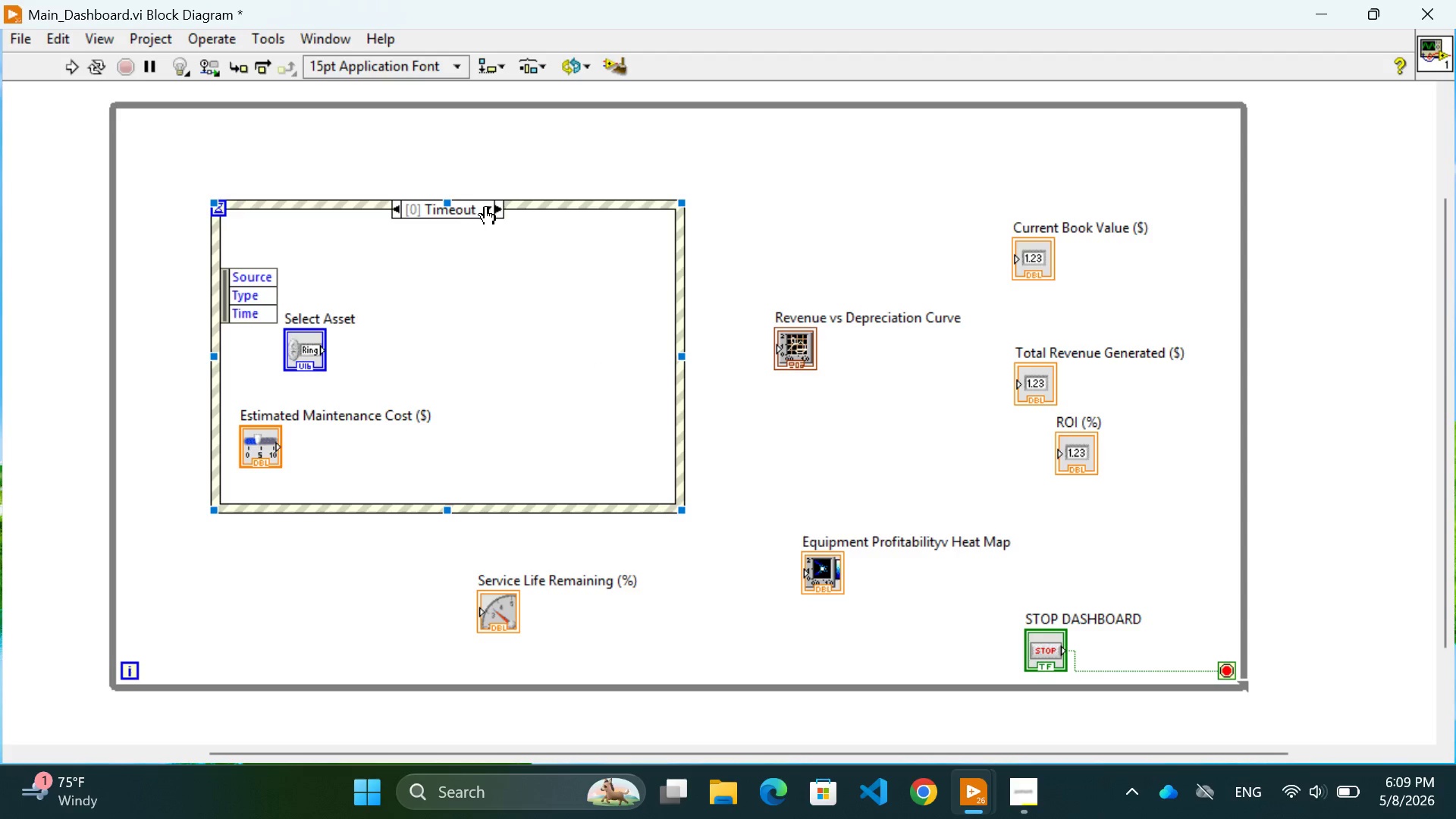 
left_click([489, 206])
 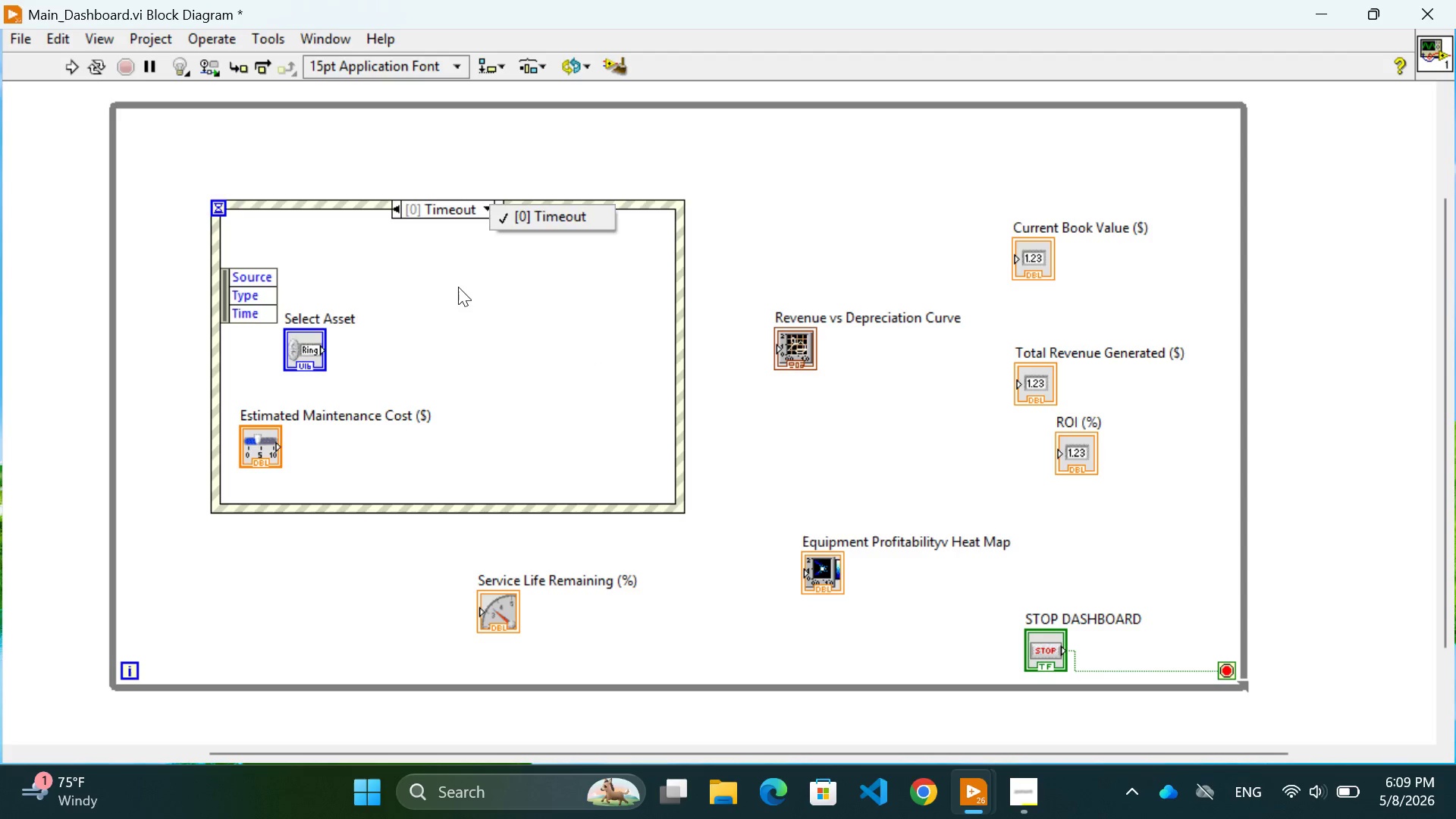 
left_click([458, 289])
 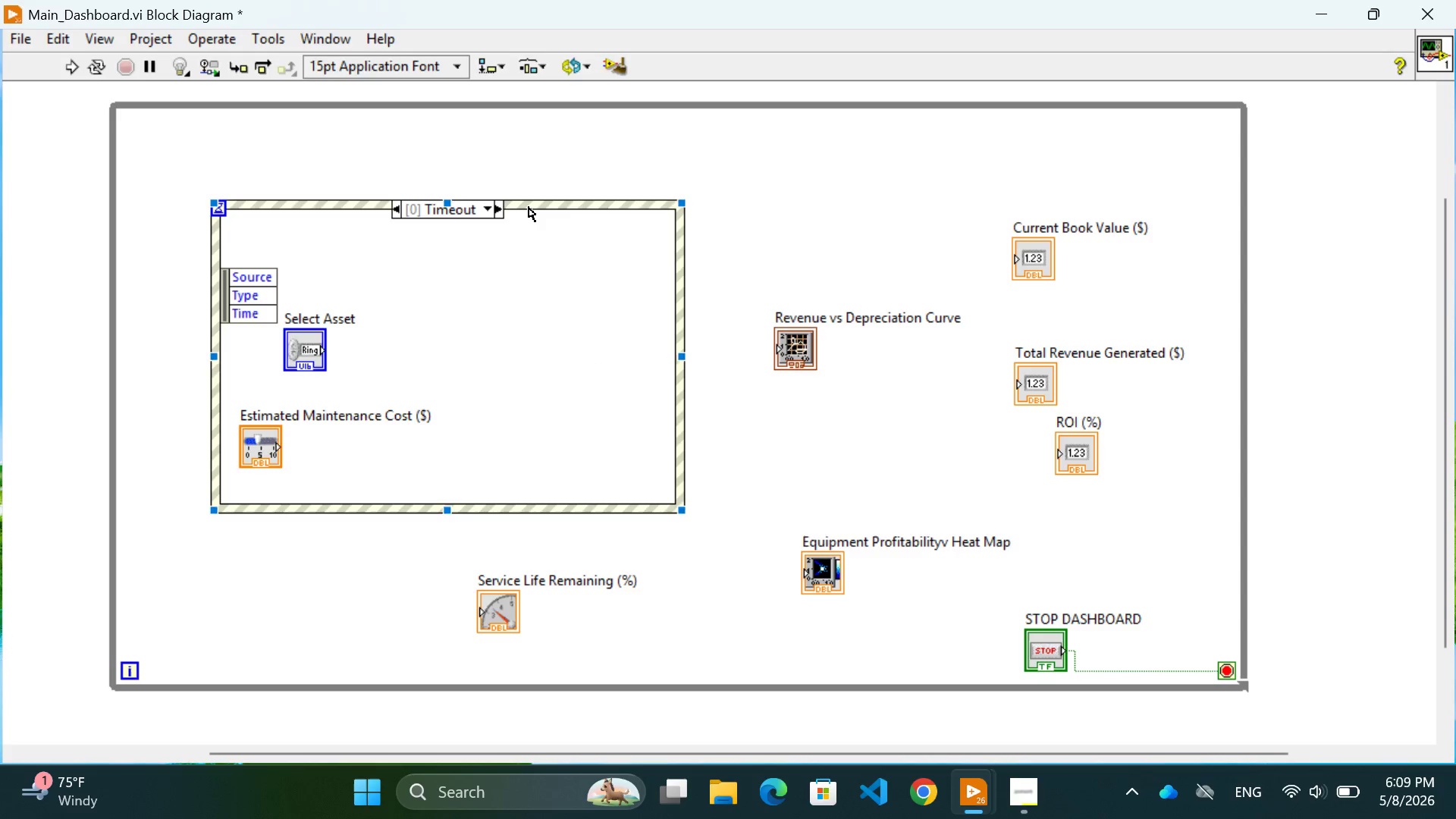 
left_click([529, 207])
 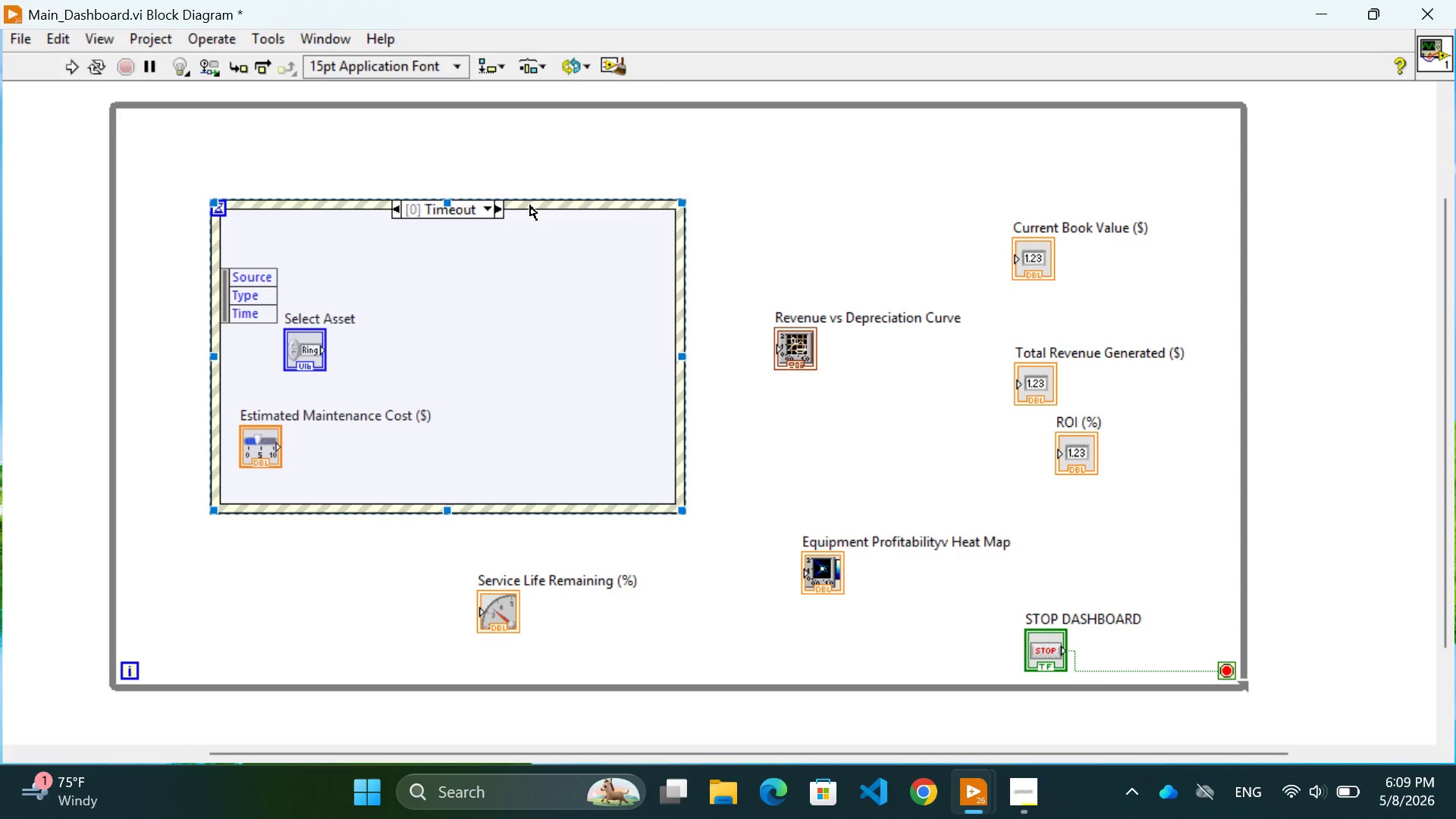 
right_click([530, 206])
 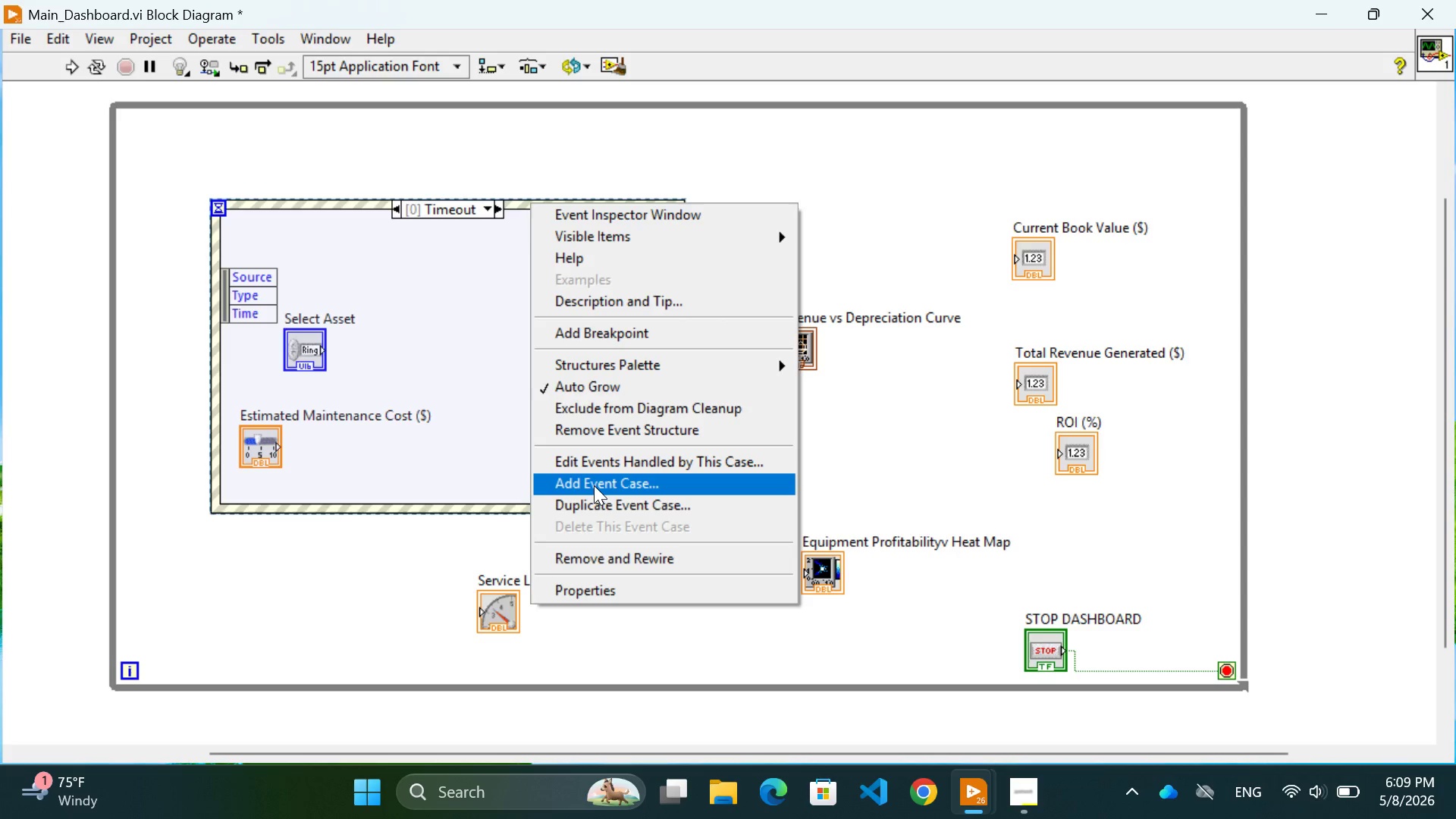 
wait(12.7)
 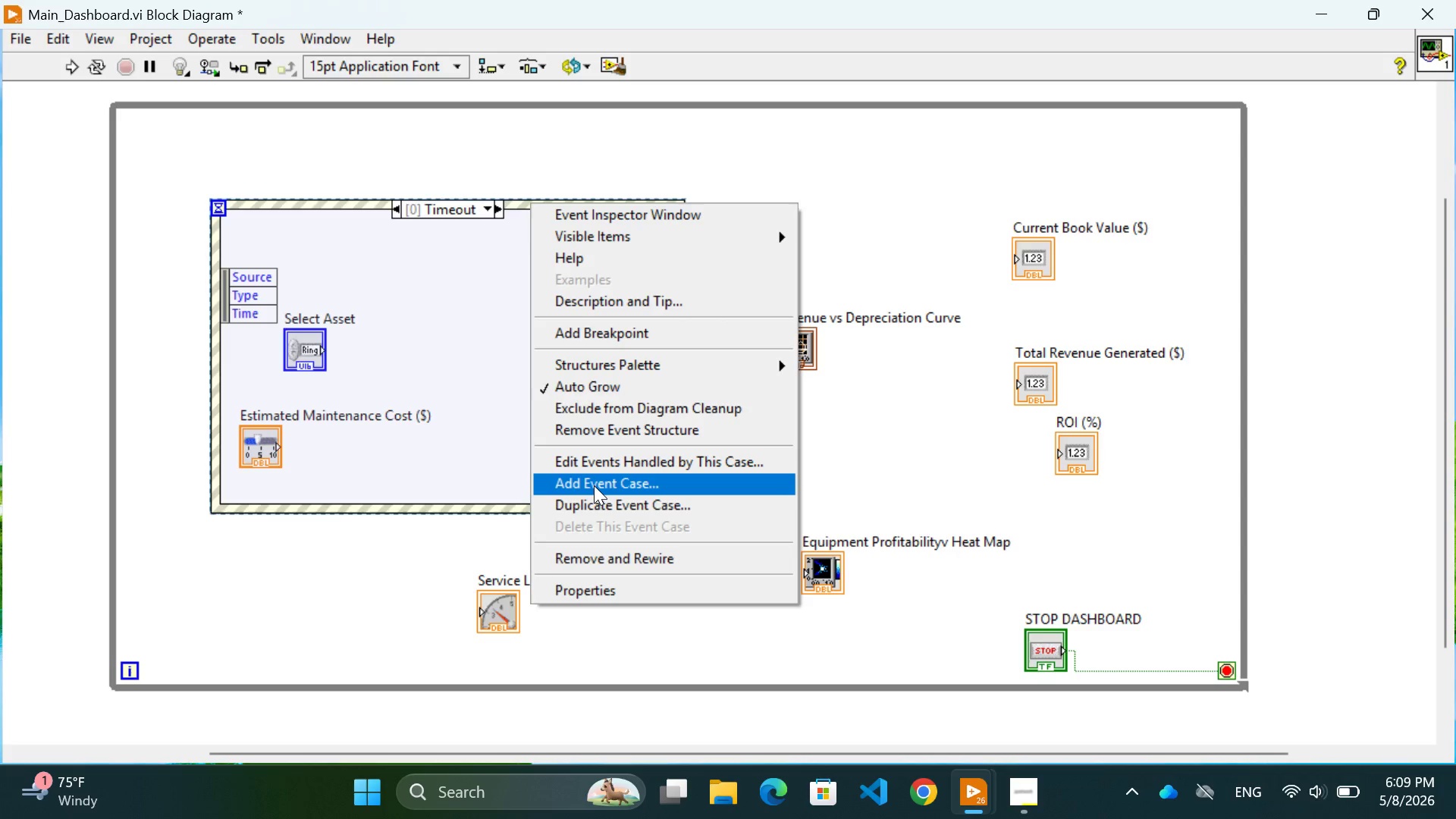 
left_click([594, 485])
 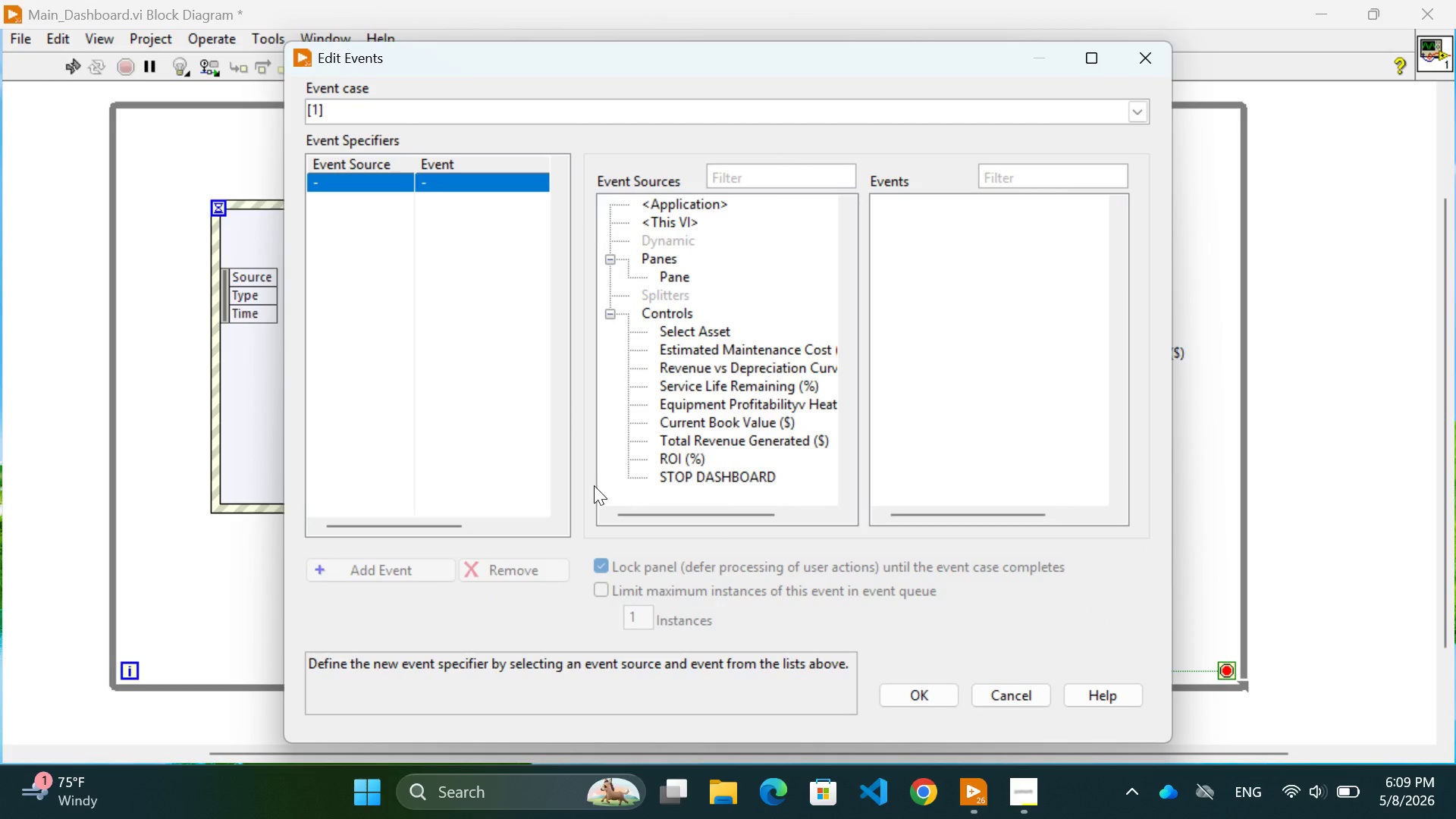 
wait(11.28)
 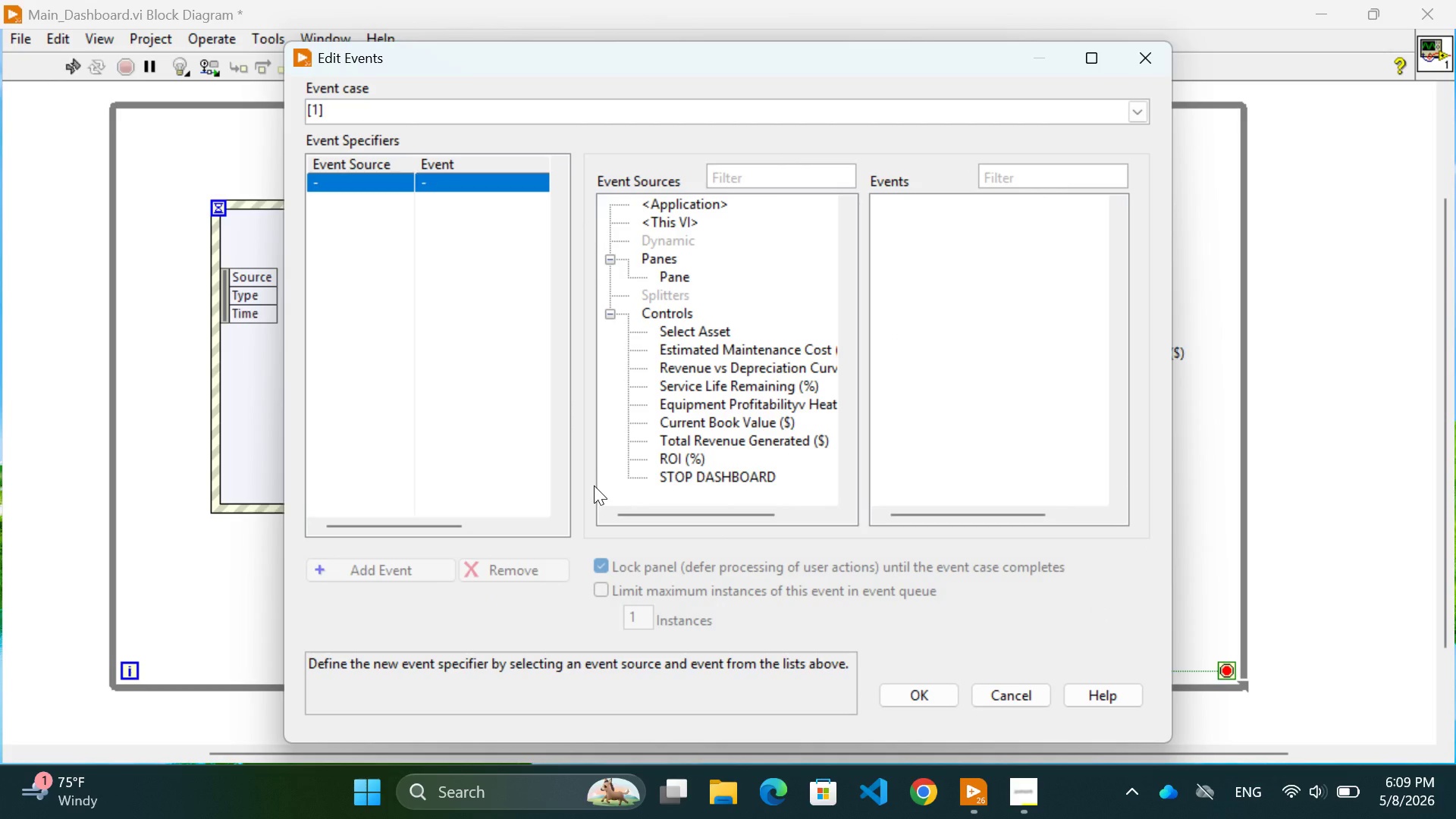 
left_click([683, 335])
 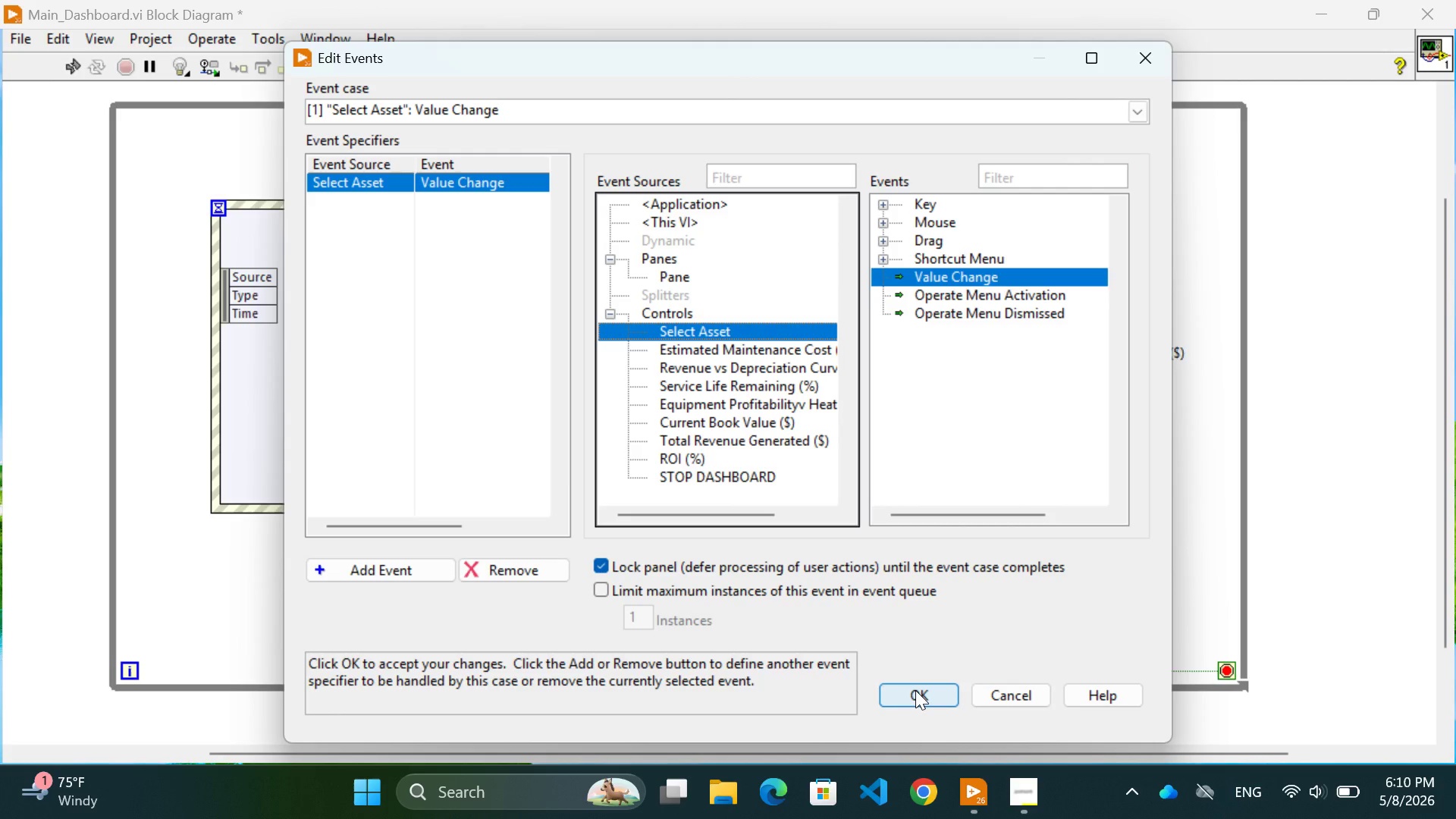 
wait(30.36)
 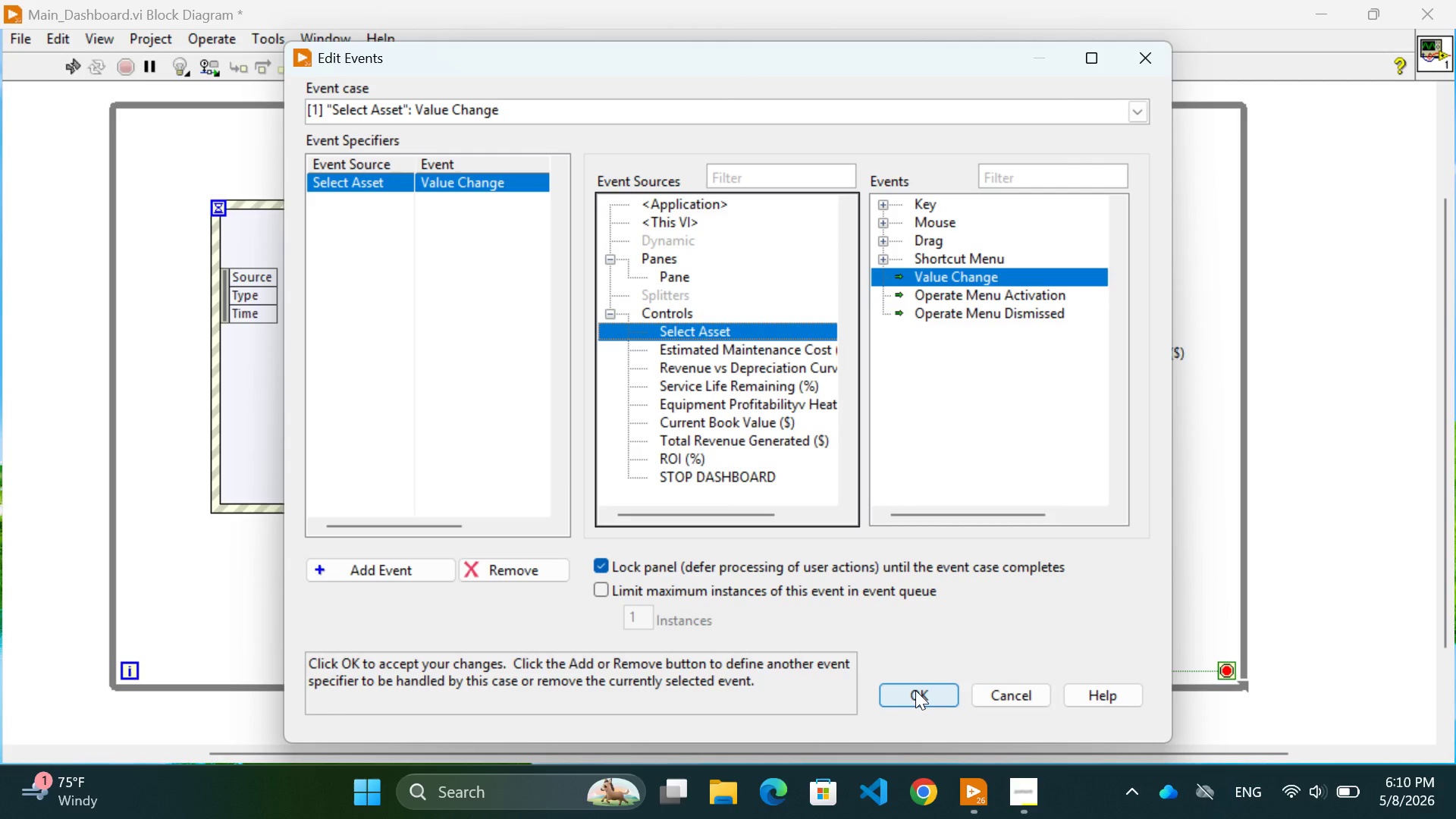 
left_click([915, 690])
 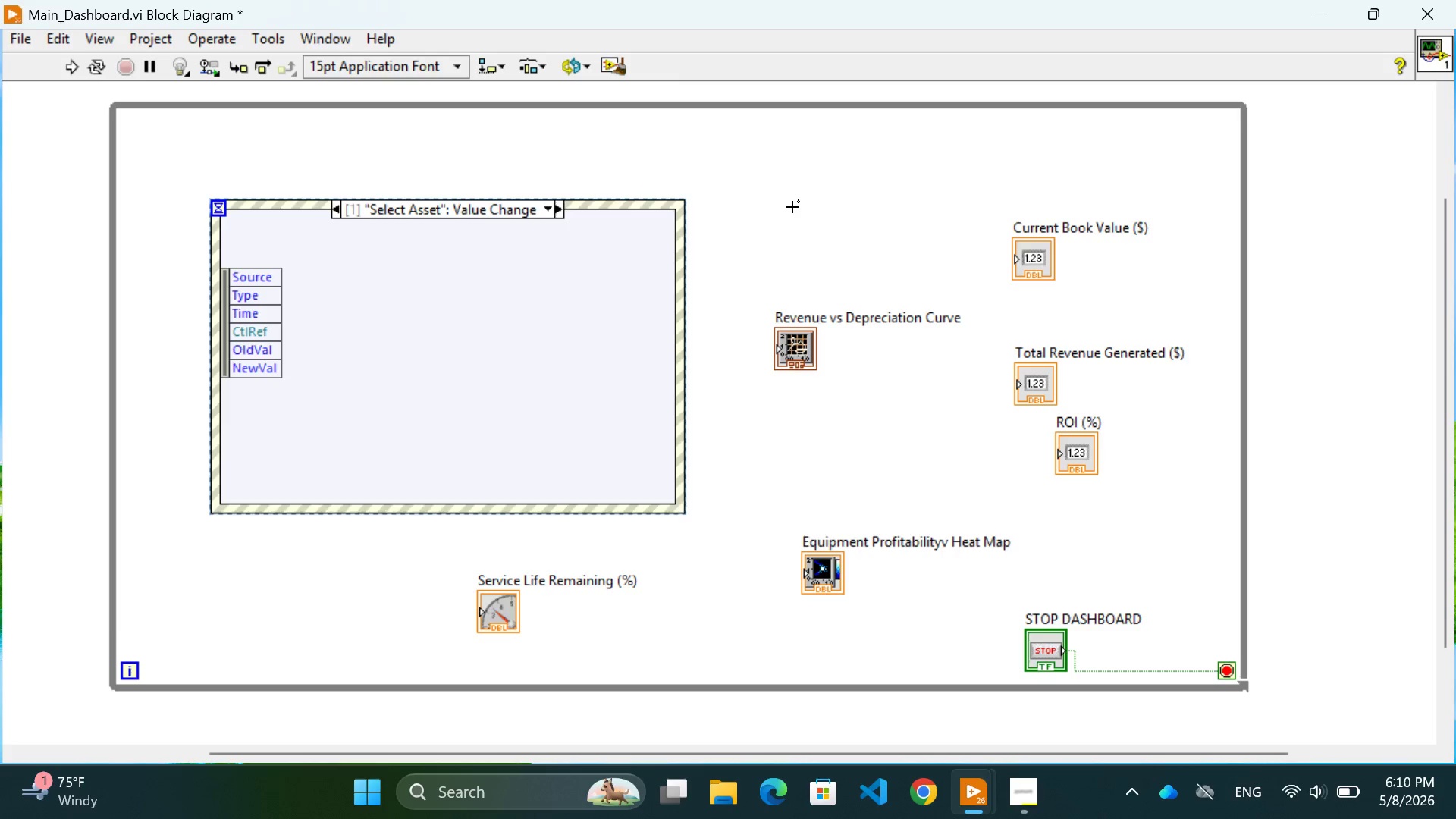 
wait(20.86)
 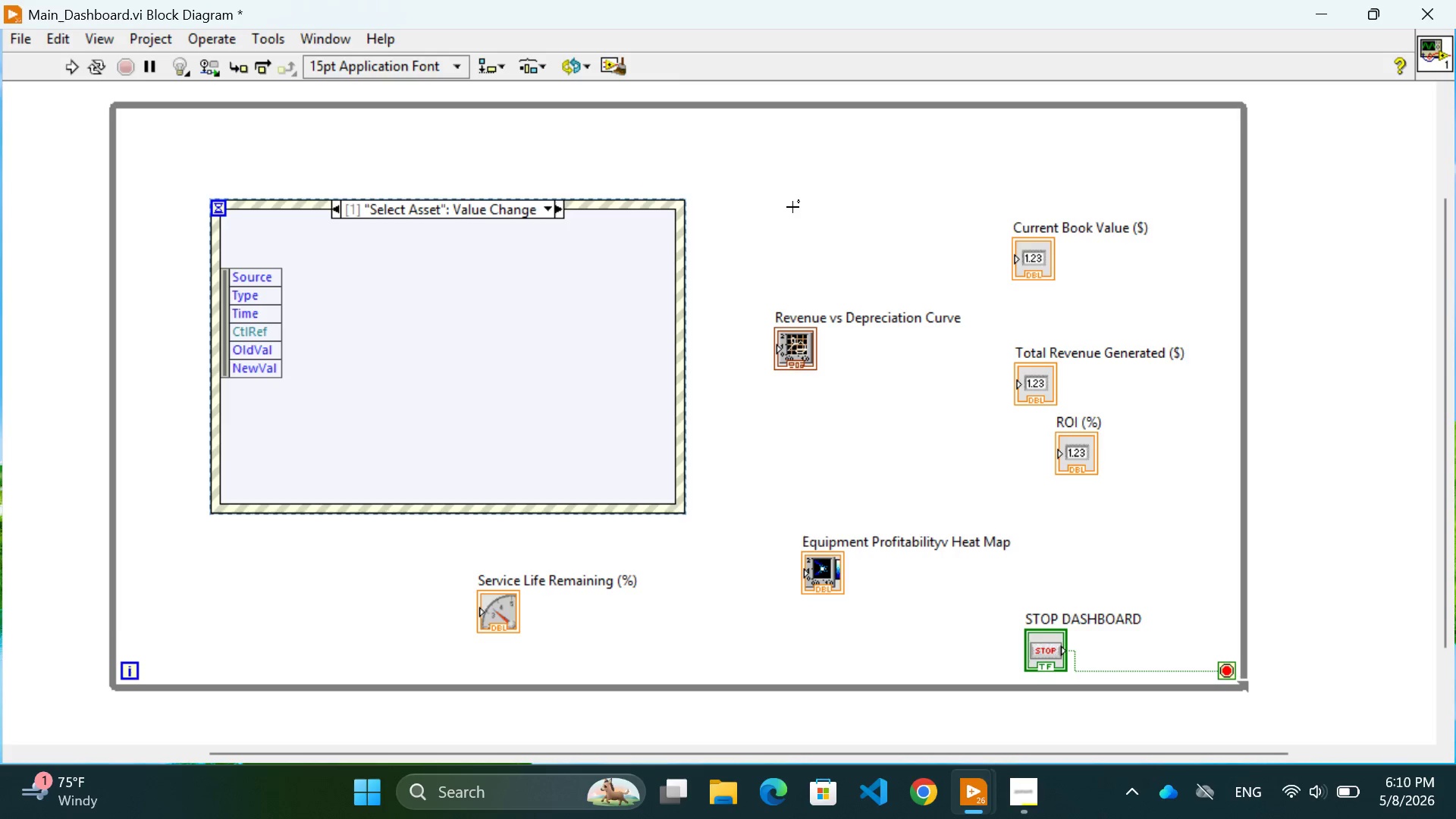 
left_click([592, 306])
 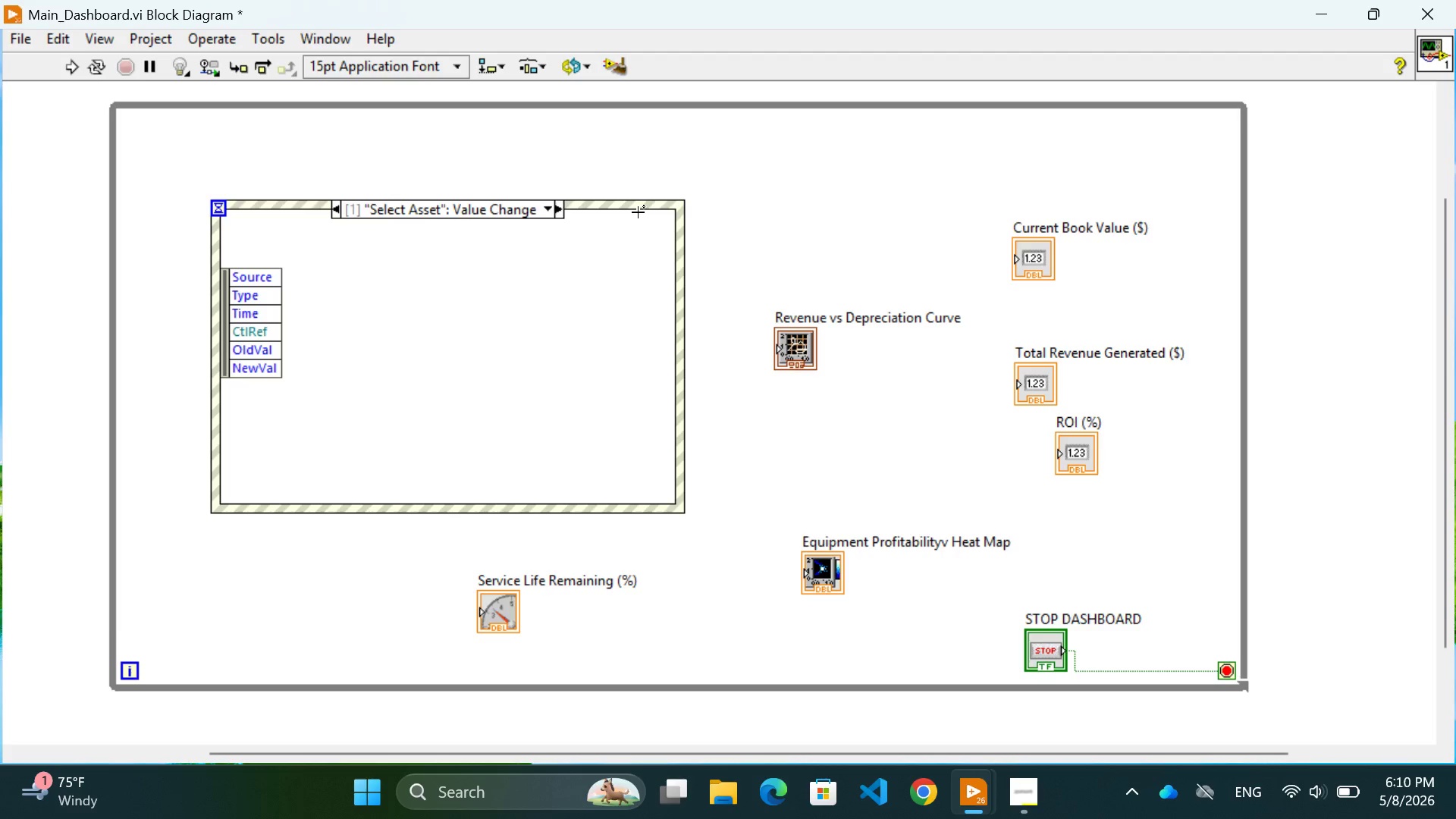 
left_click([637, 210])
 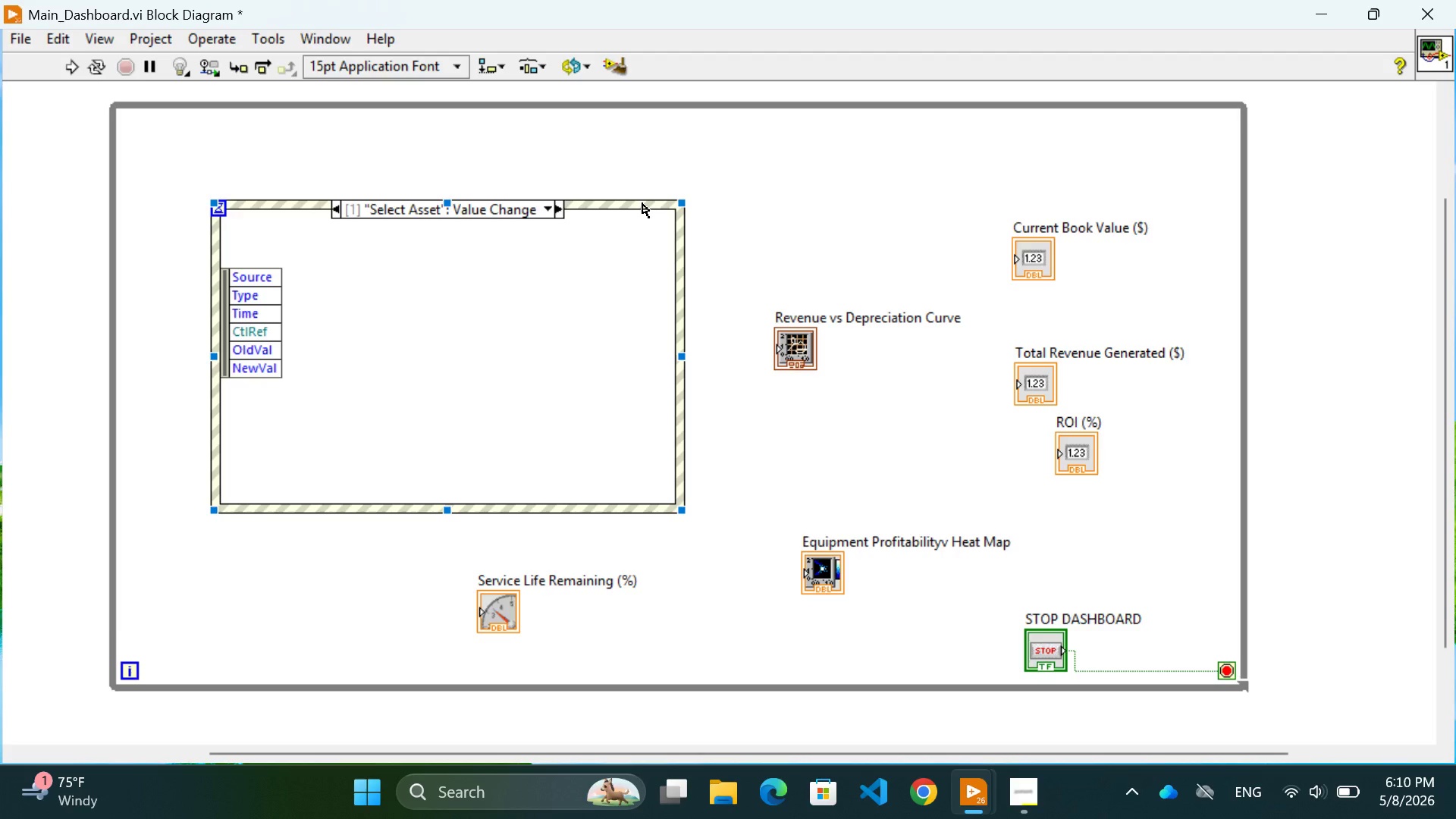 
right_click([642, 203])
 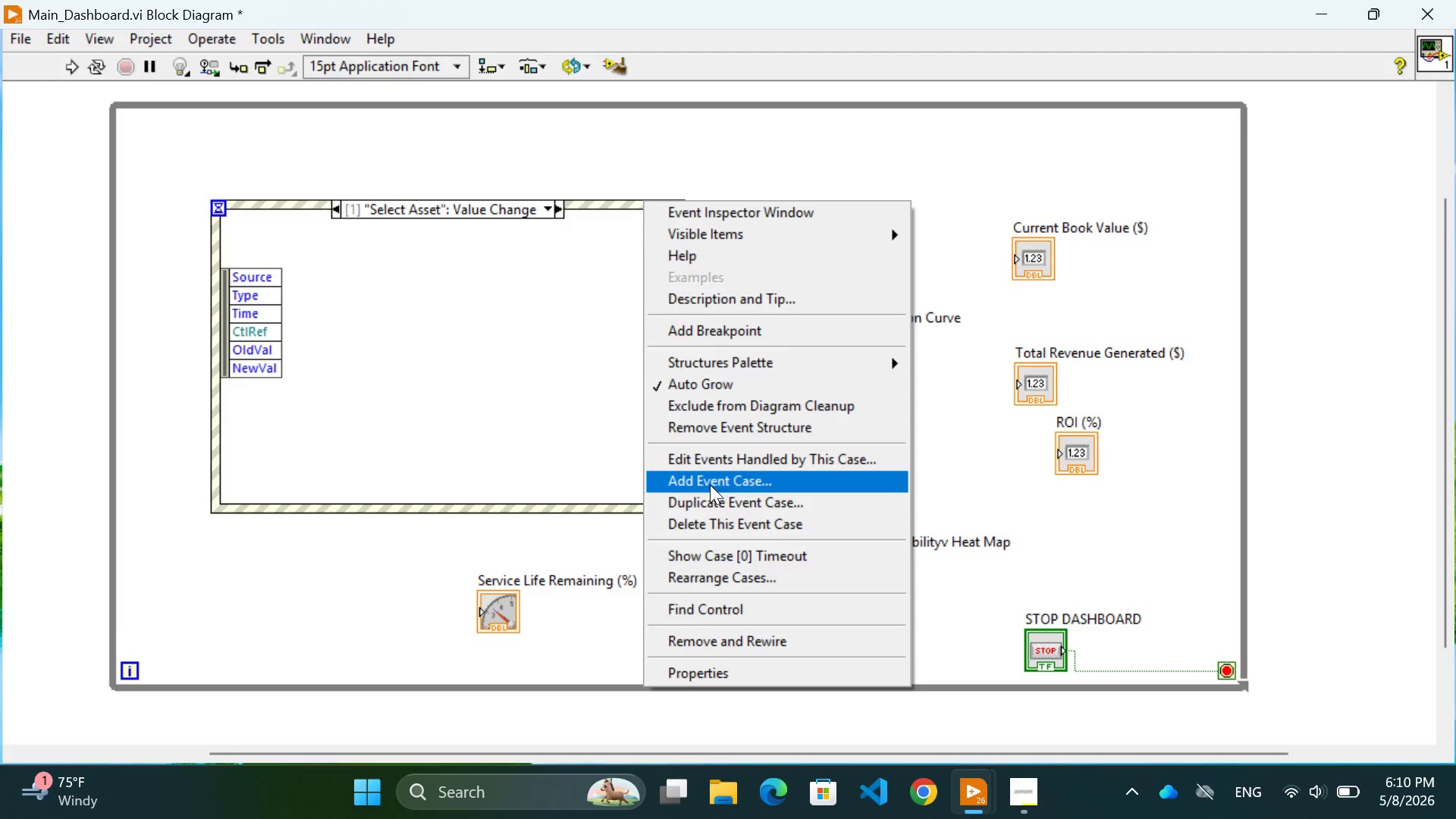 
left_click([704, 479])
 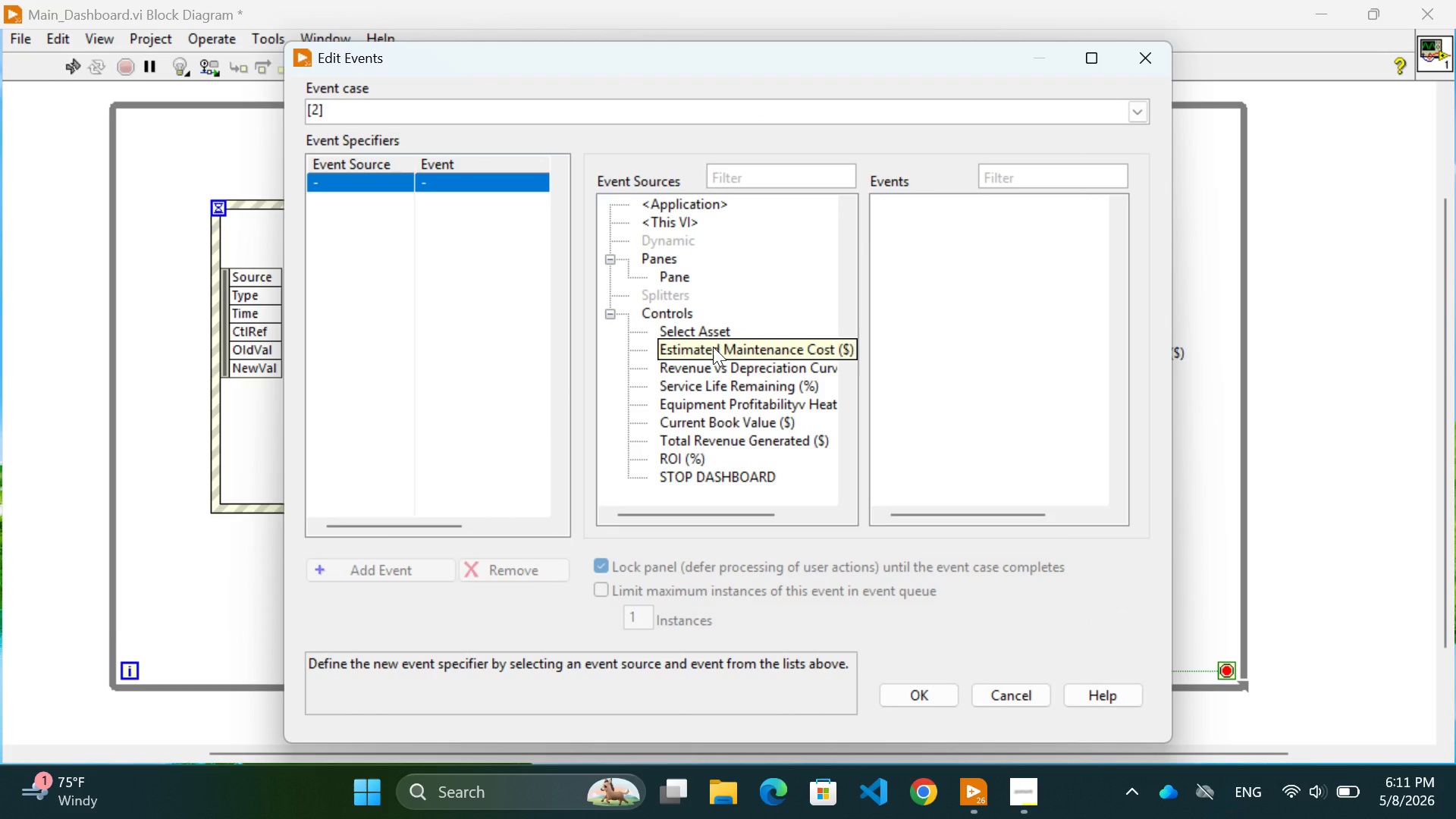 
wait(6.92)
 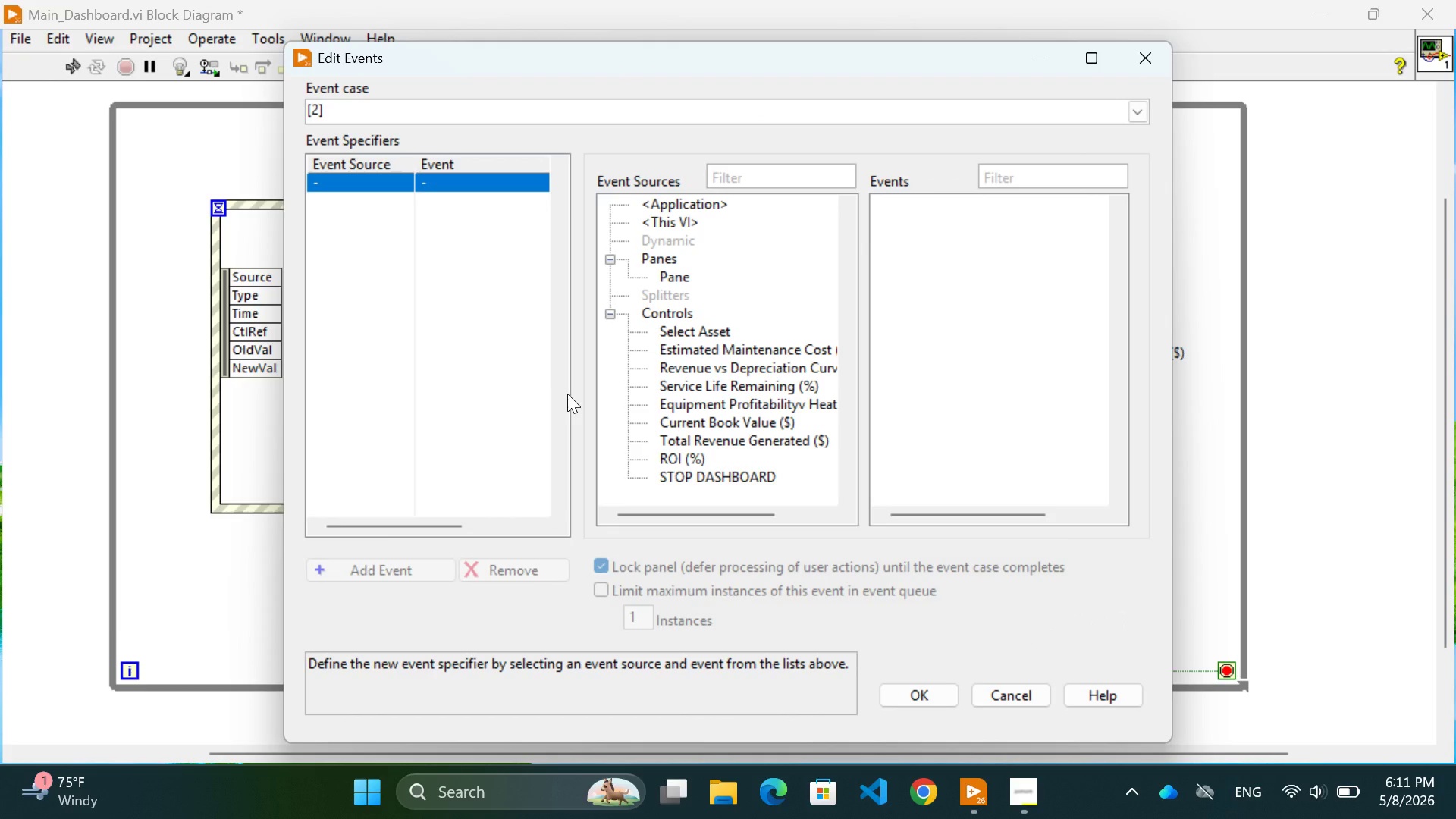 
left_click([713, 347])
 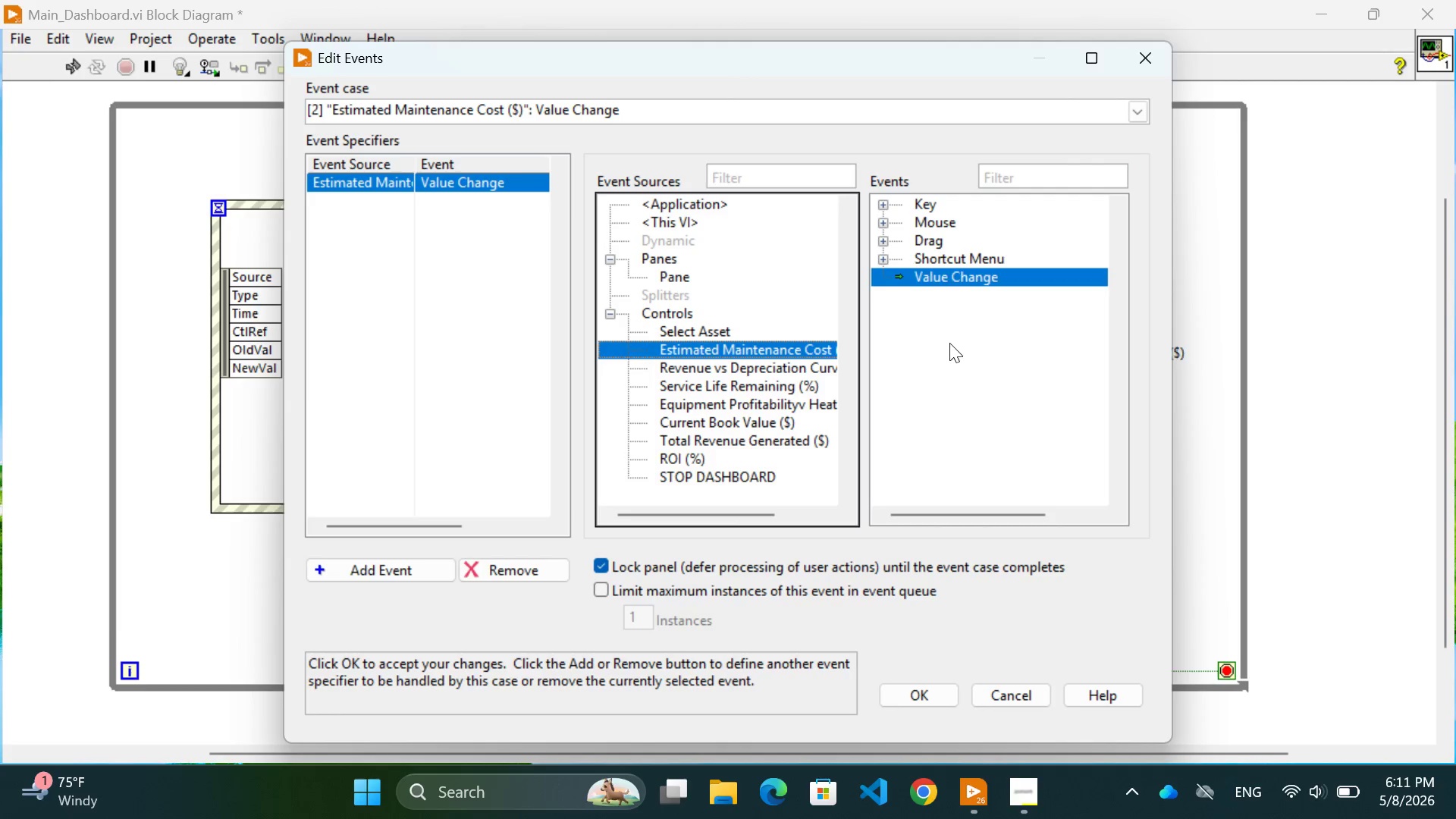 
left_click([970, 268])
 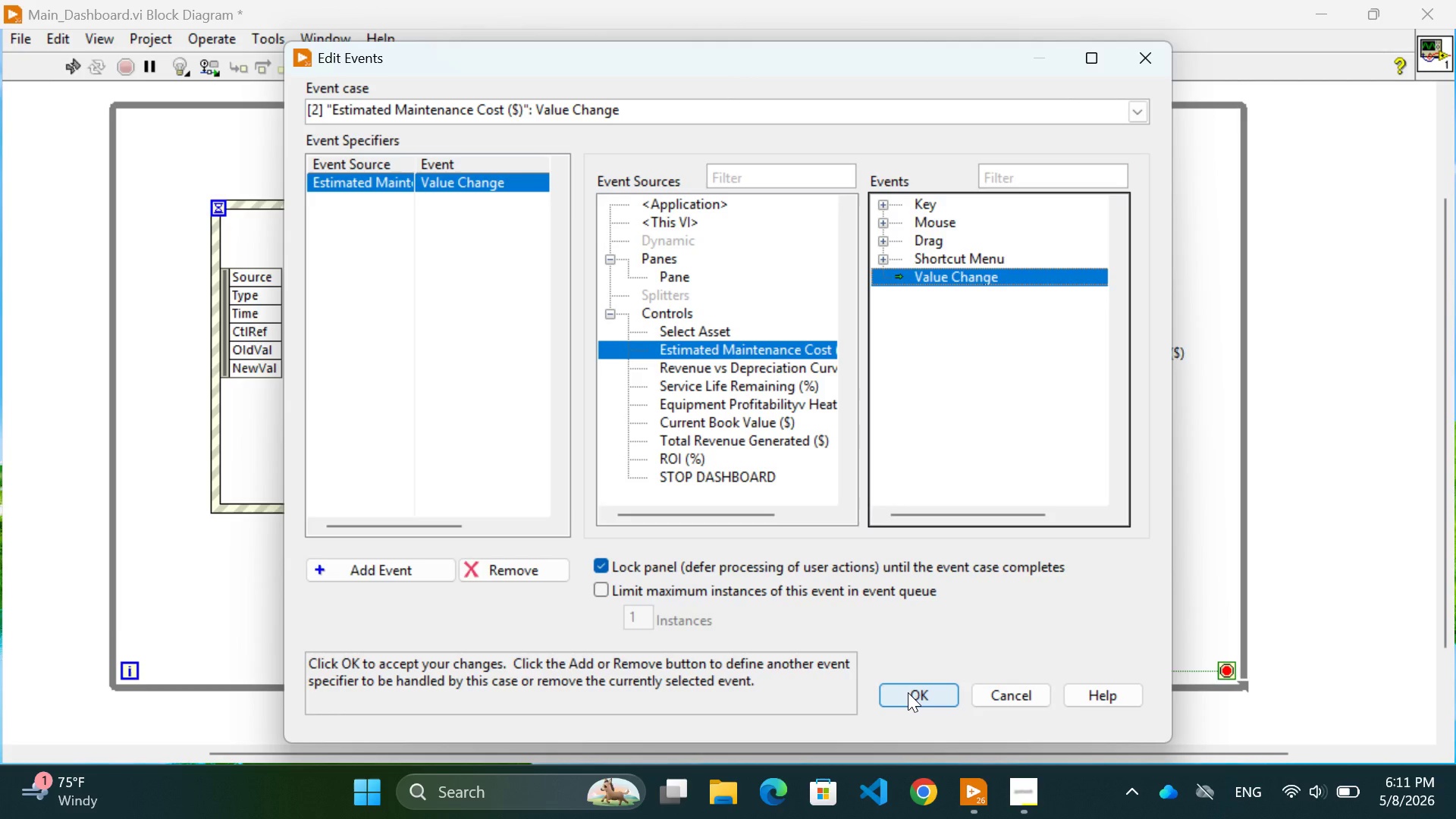 
wait(11.27)
 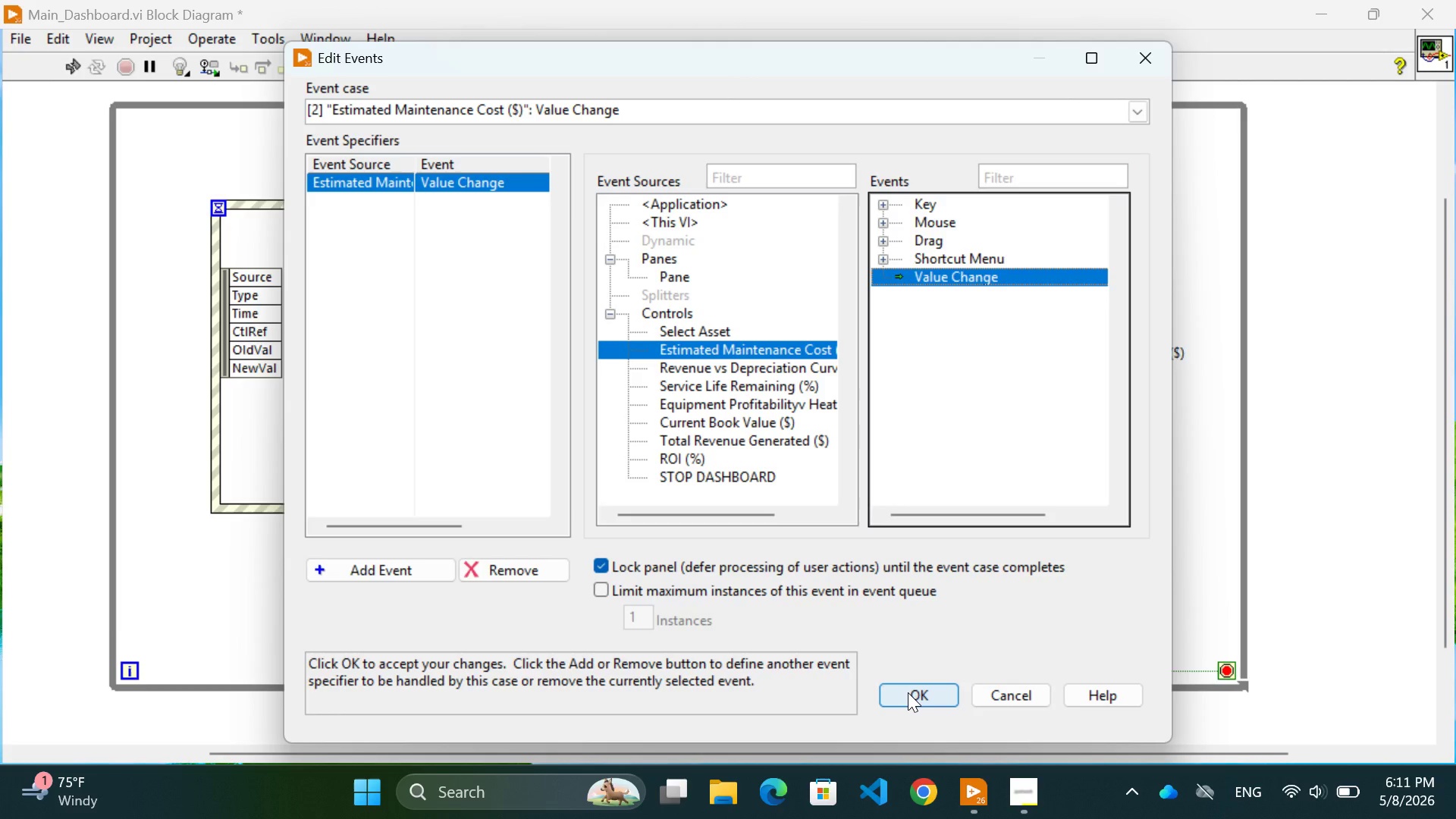 
left_click([908, 692])
 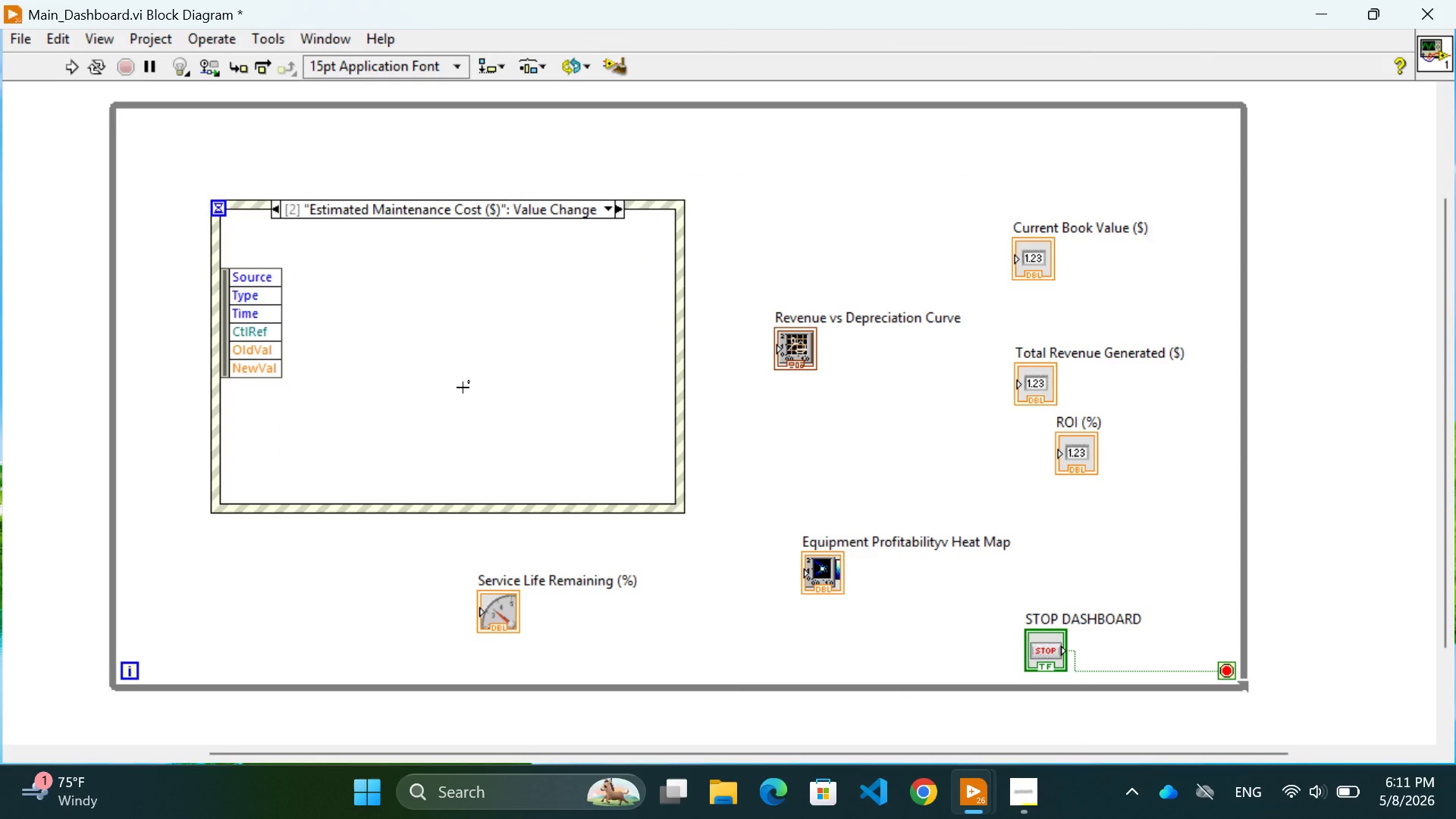 
wait(8.75)
 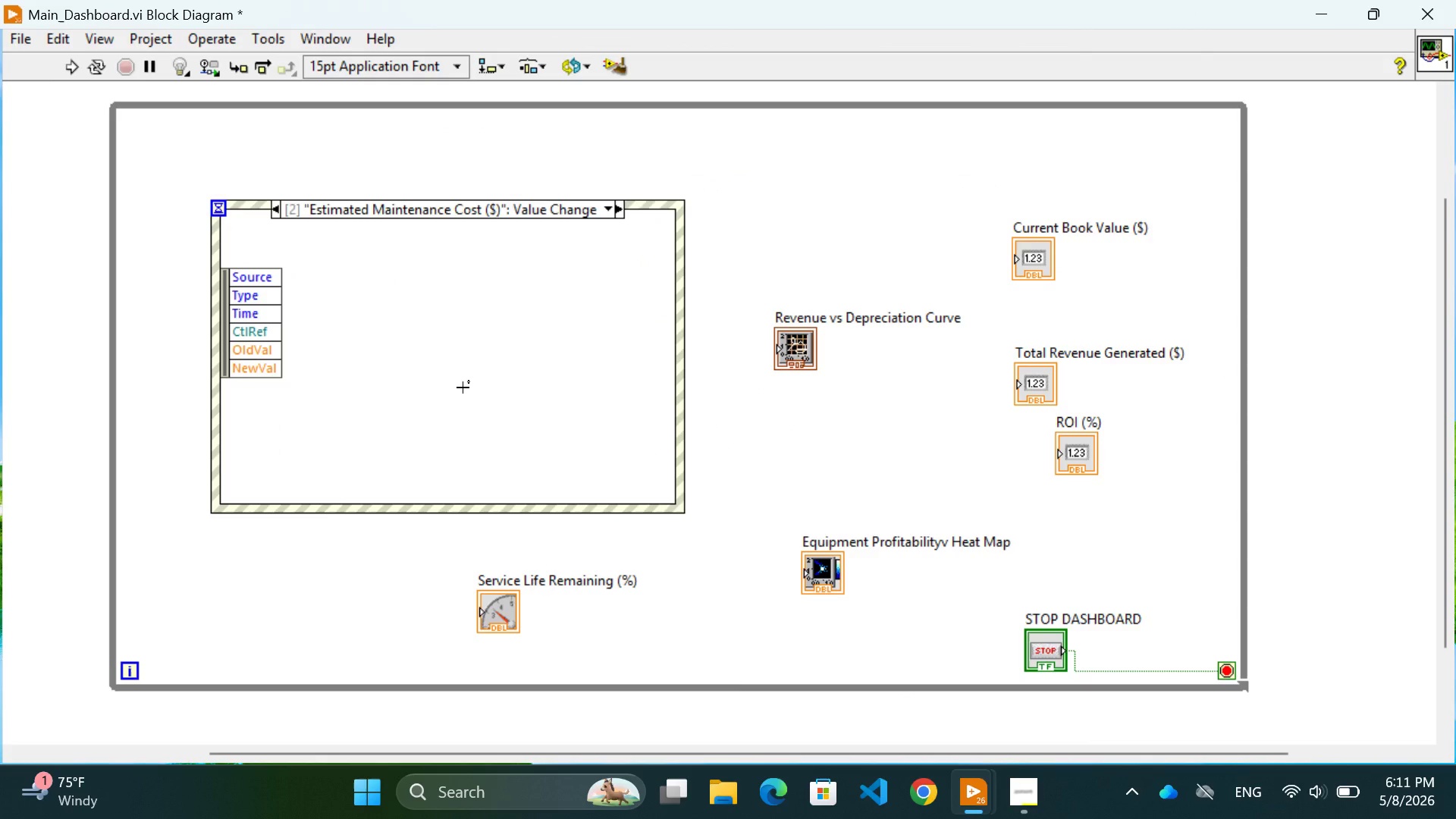 
left_click([623, 209])
 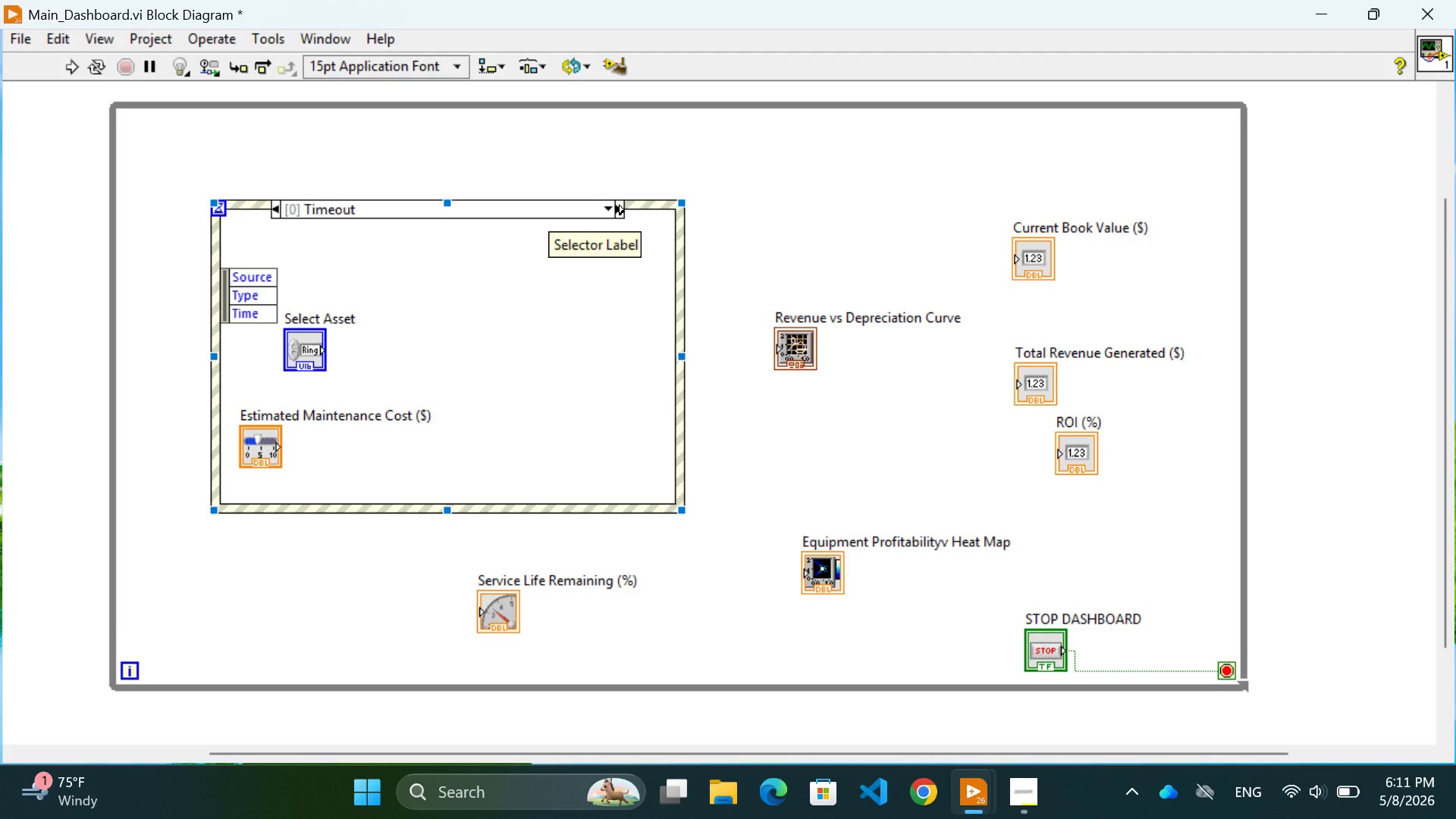 
left_click([623, 209])
 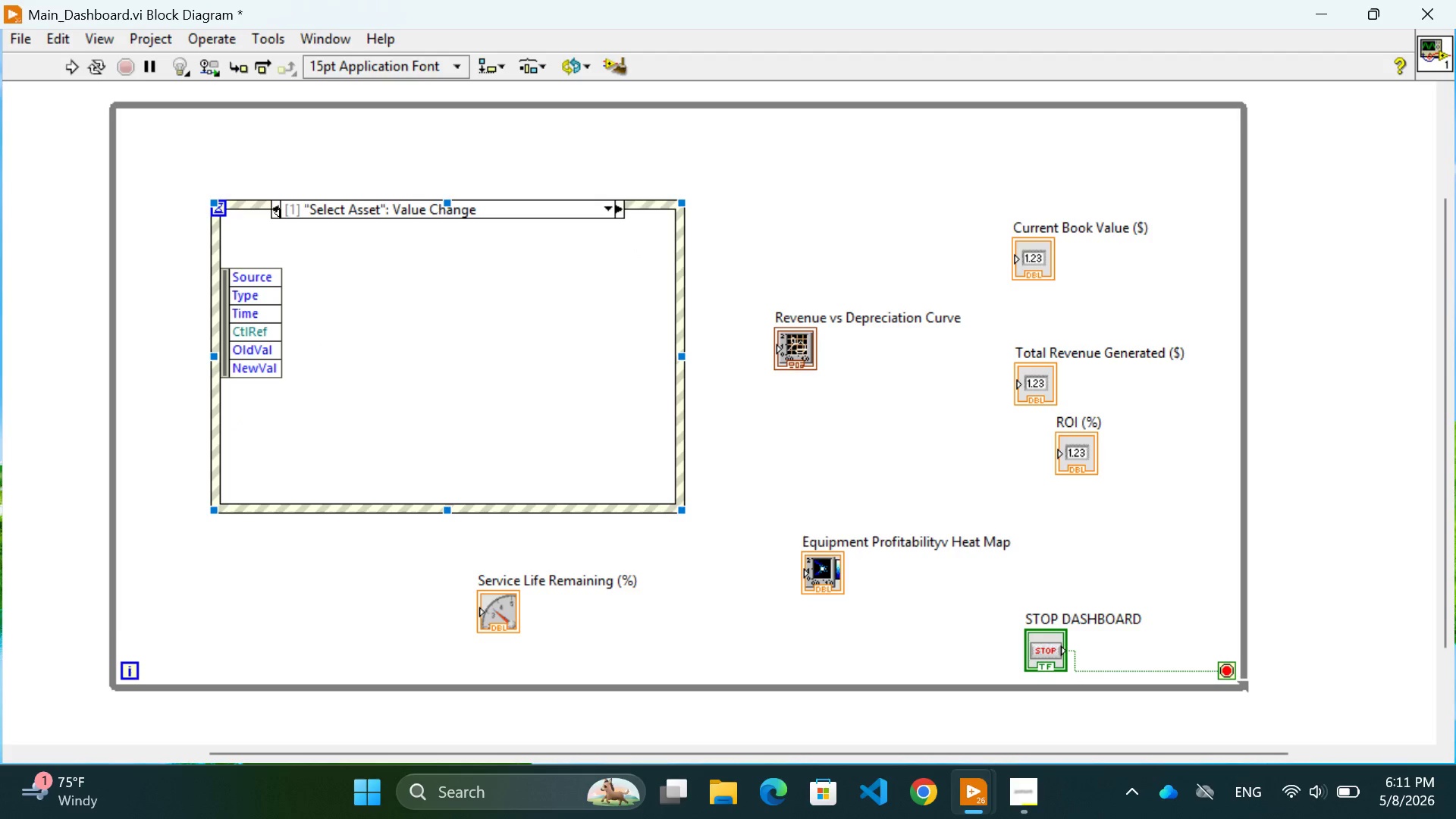 
left_click([275, 215])
 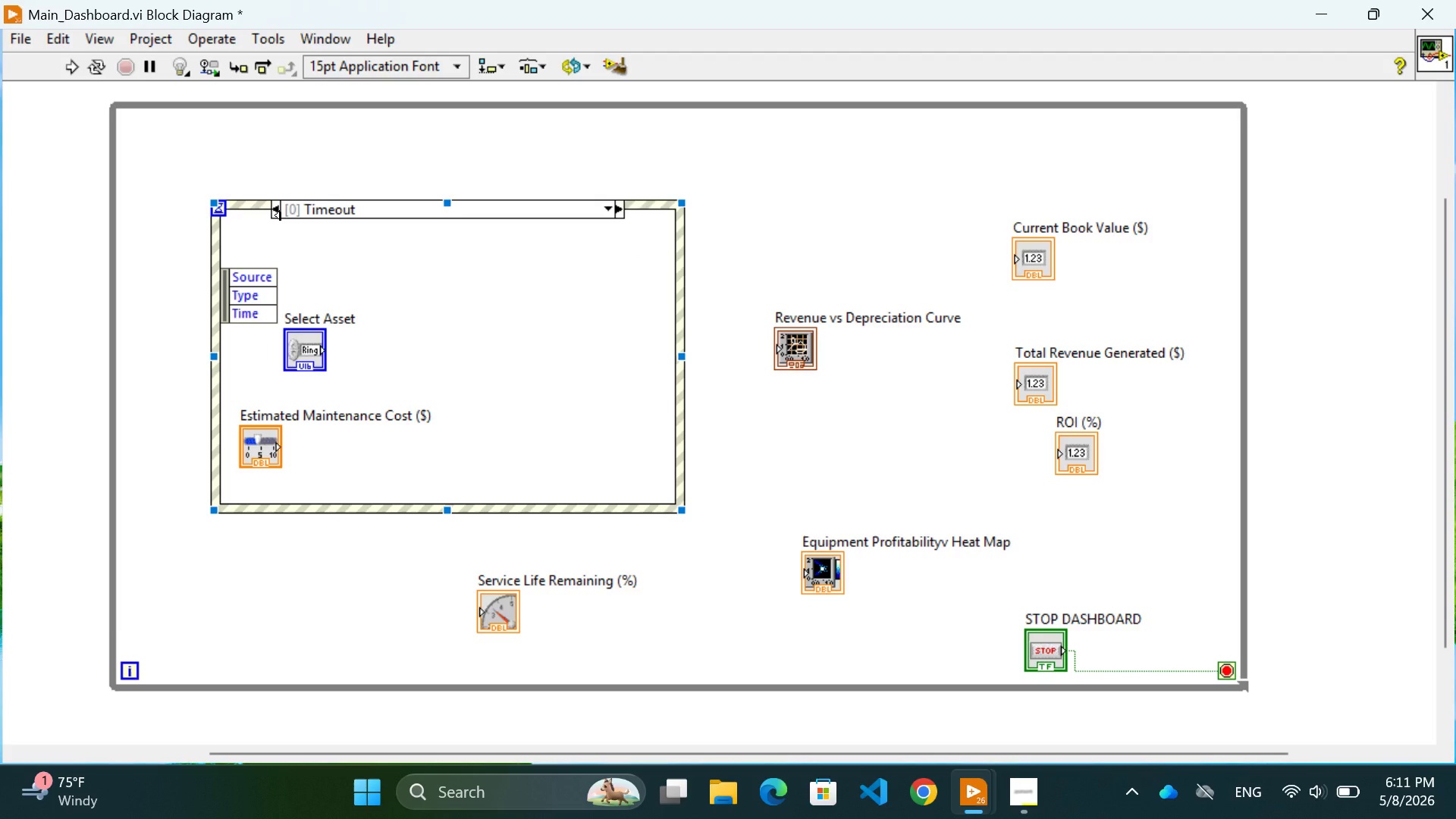 
left_click([275, 215])
 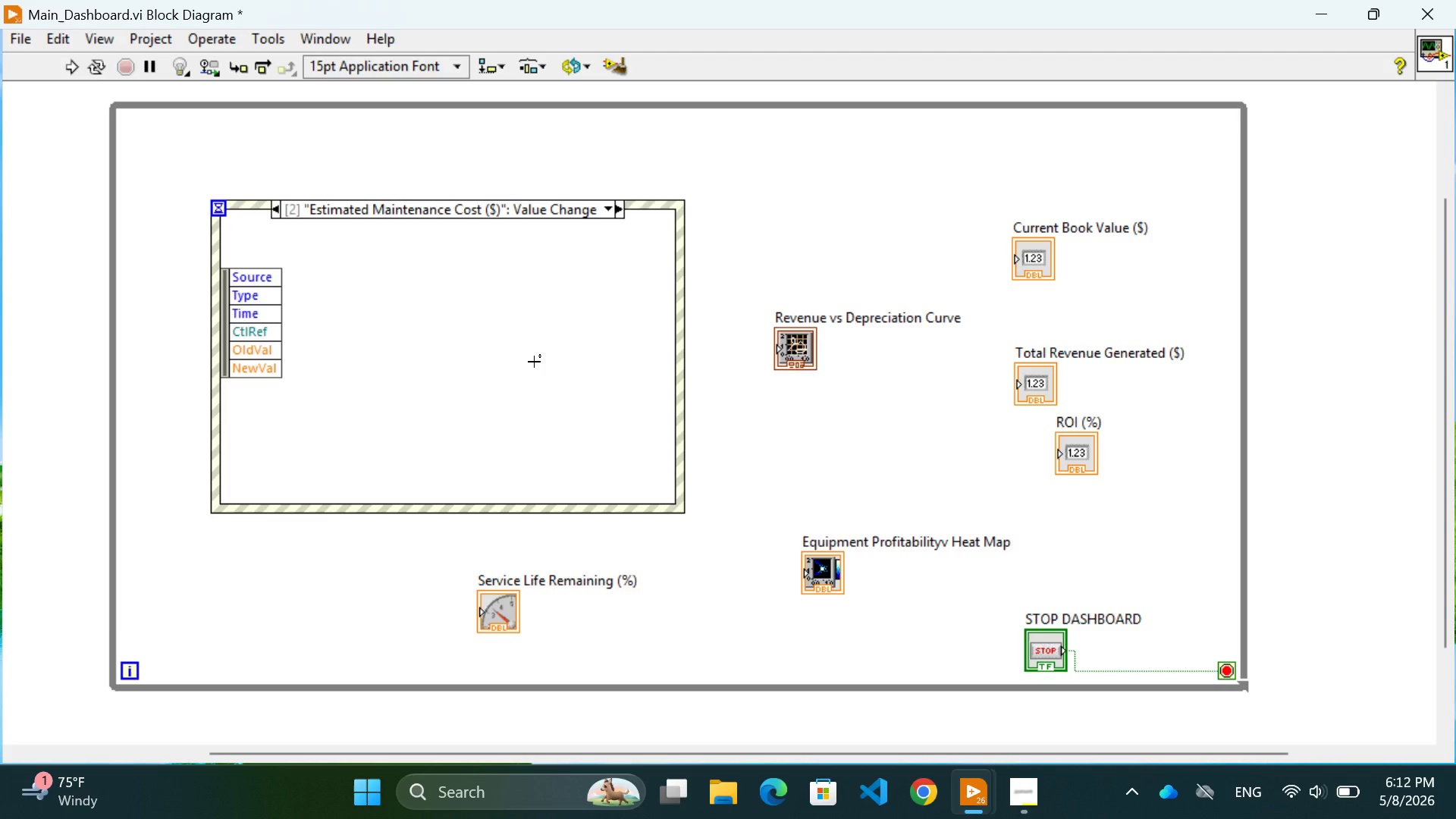 
wait(43.53)
 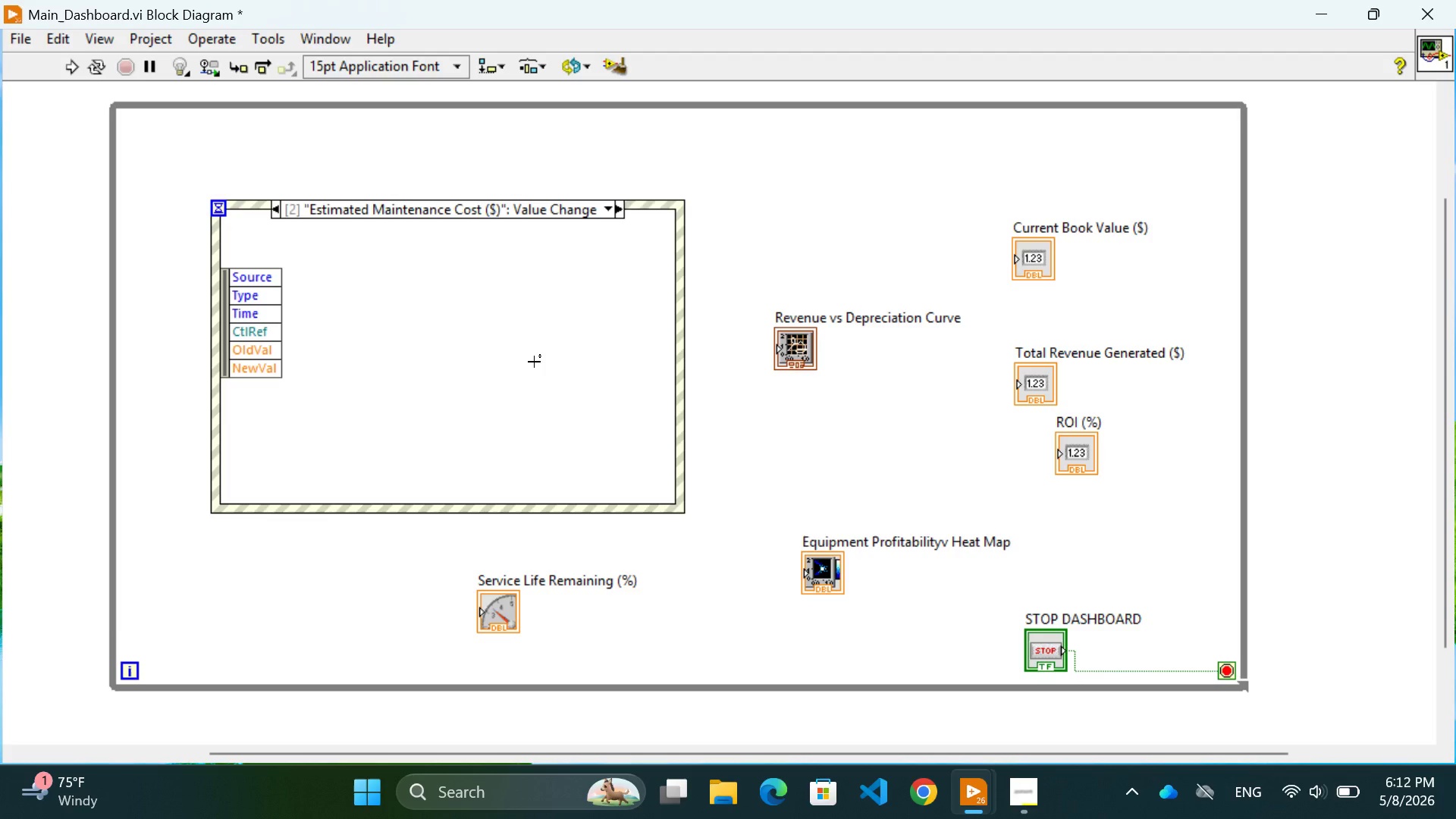 
scroll: coordinate [435, 290], scroll_direction: down, amount: 1.0
 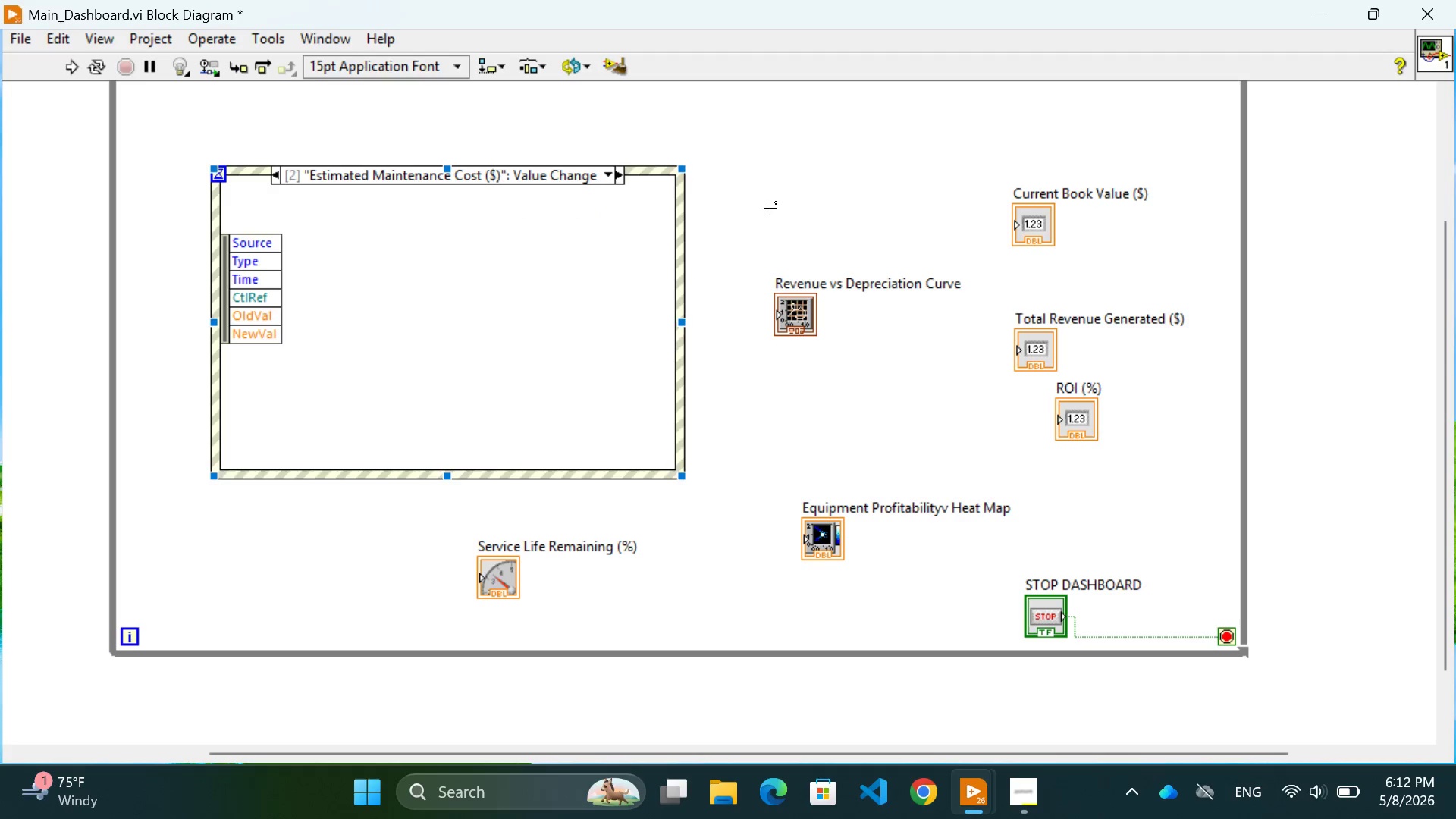 
left_click([770, 209])
 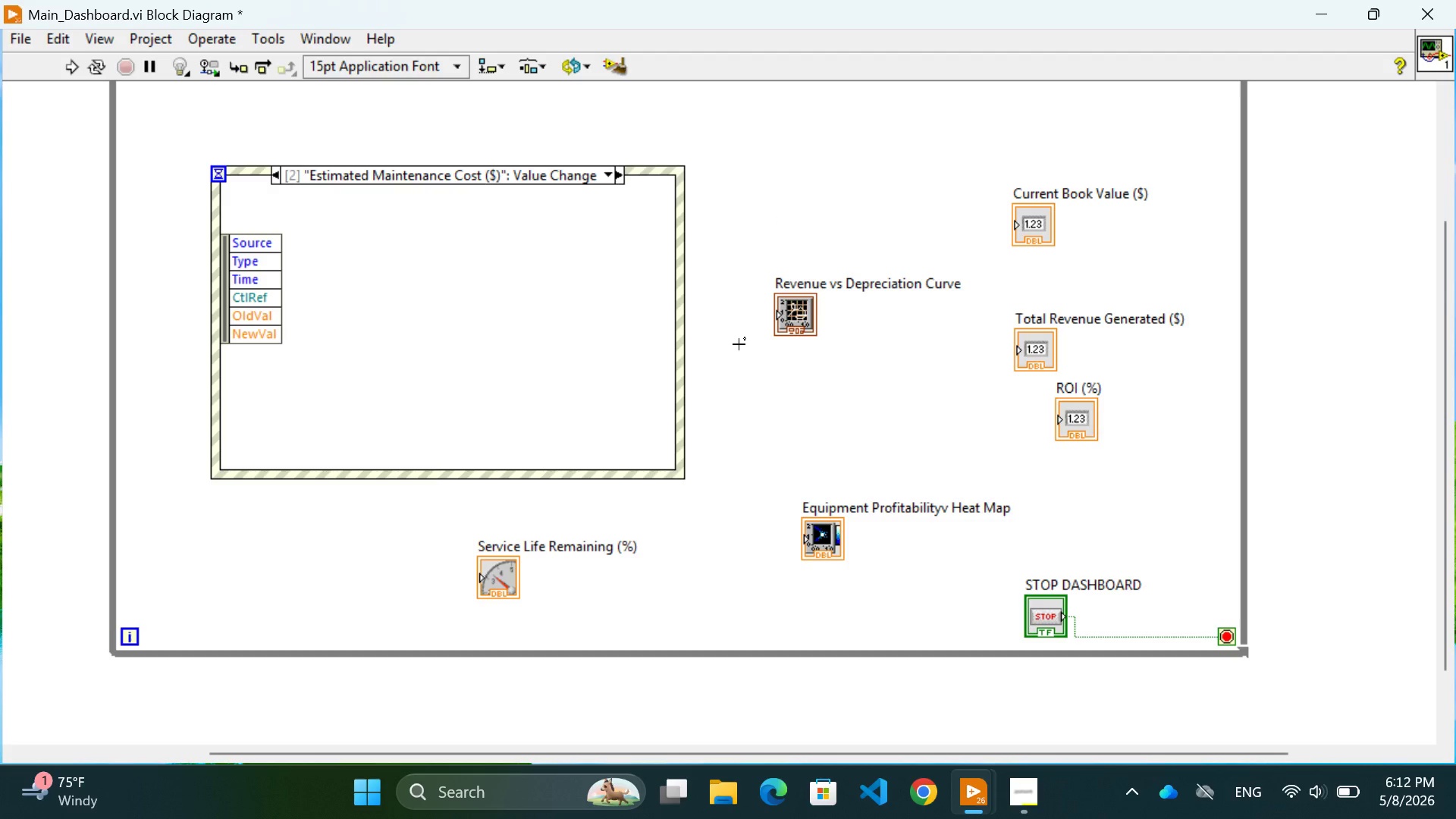 
scroll: coordinate [739, 345], scroll_direction: up, amount: 1.0
 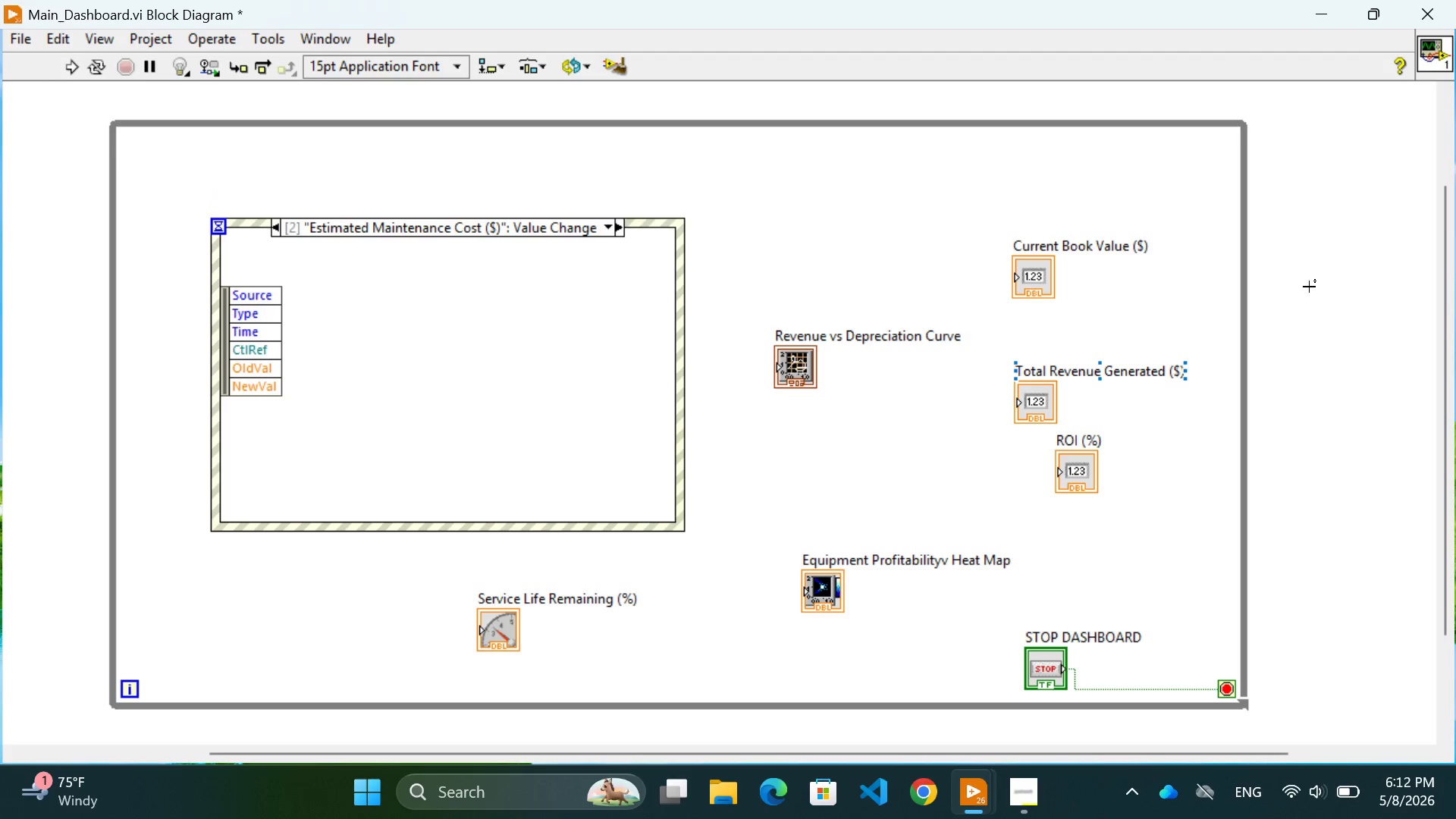 
left_click([1304, 279])
 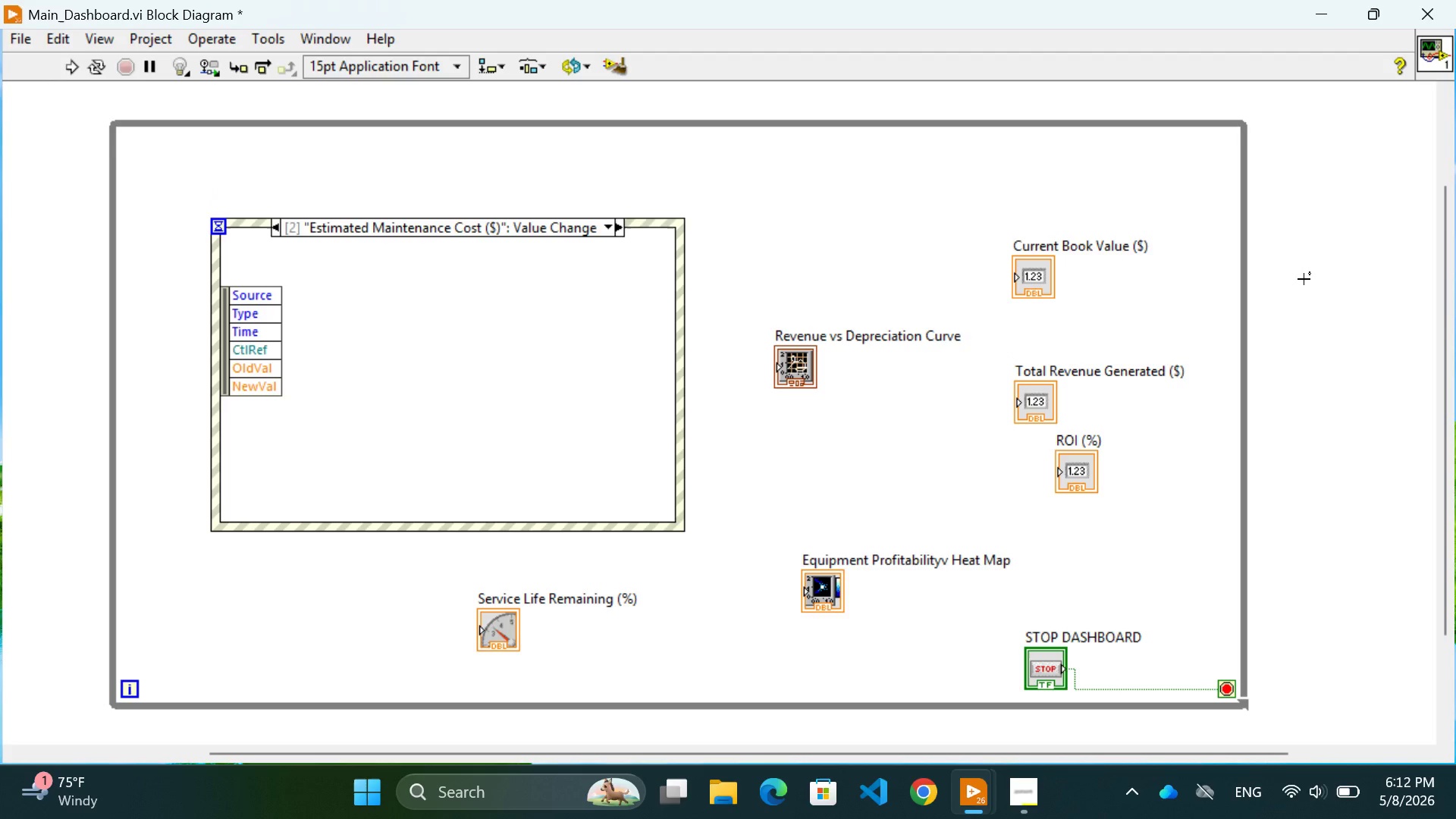 
wait(31.84)
 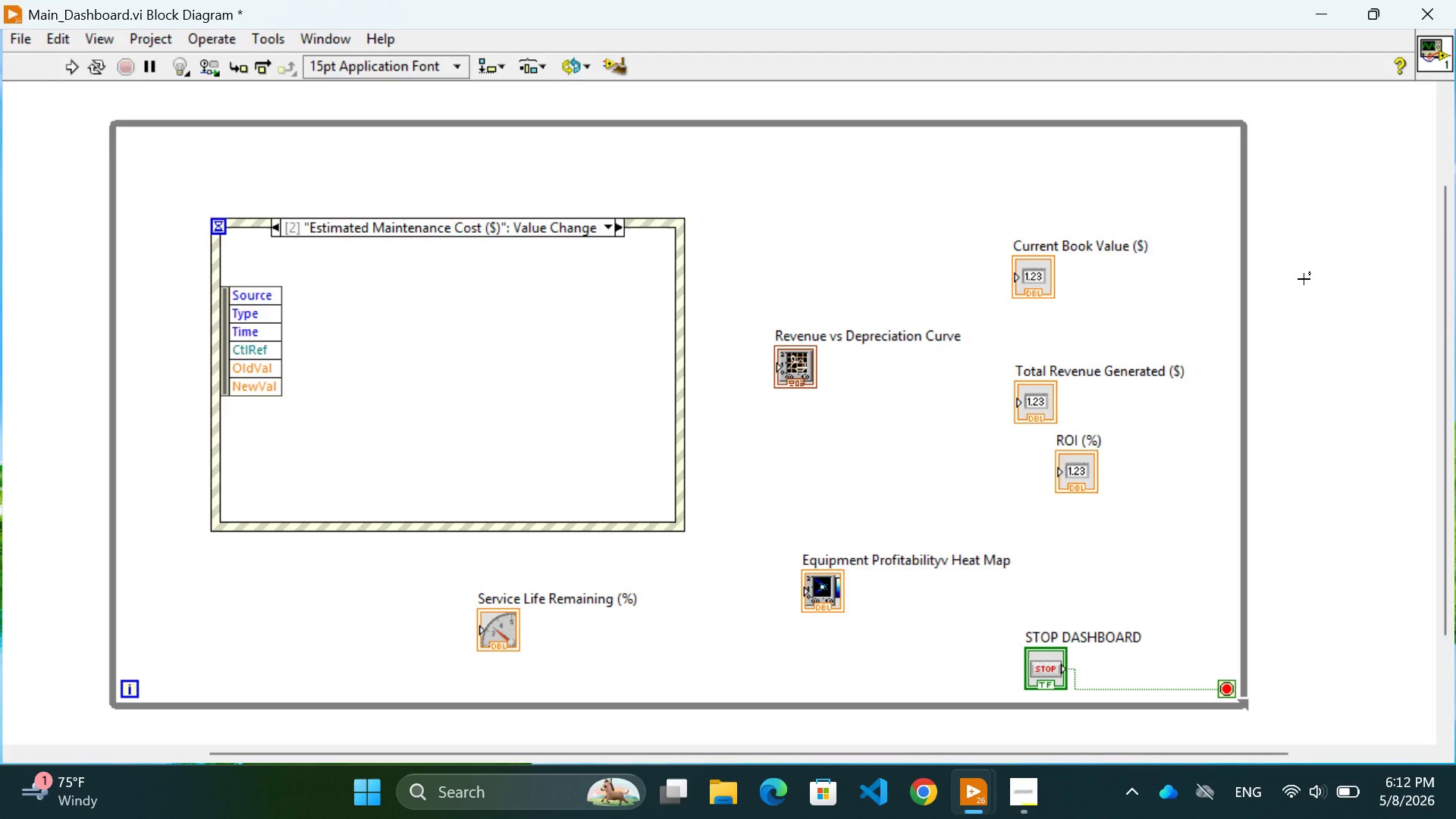 
left_click([438, 350])
 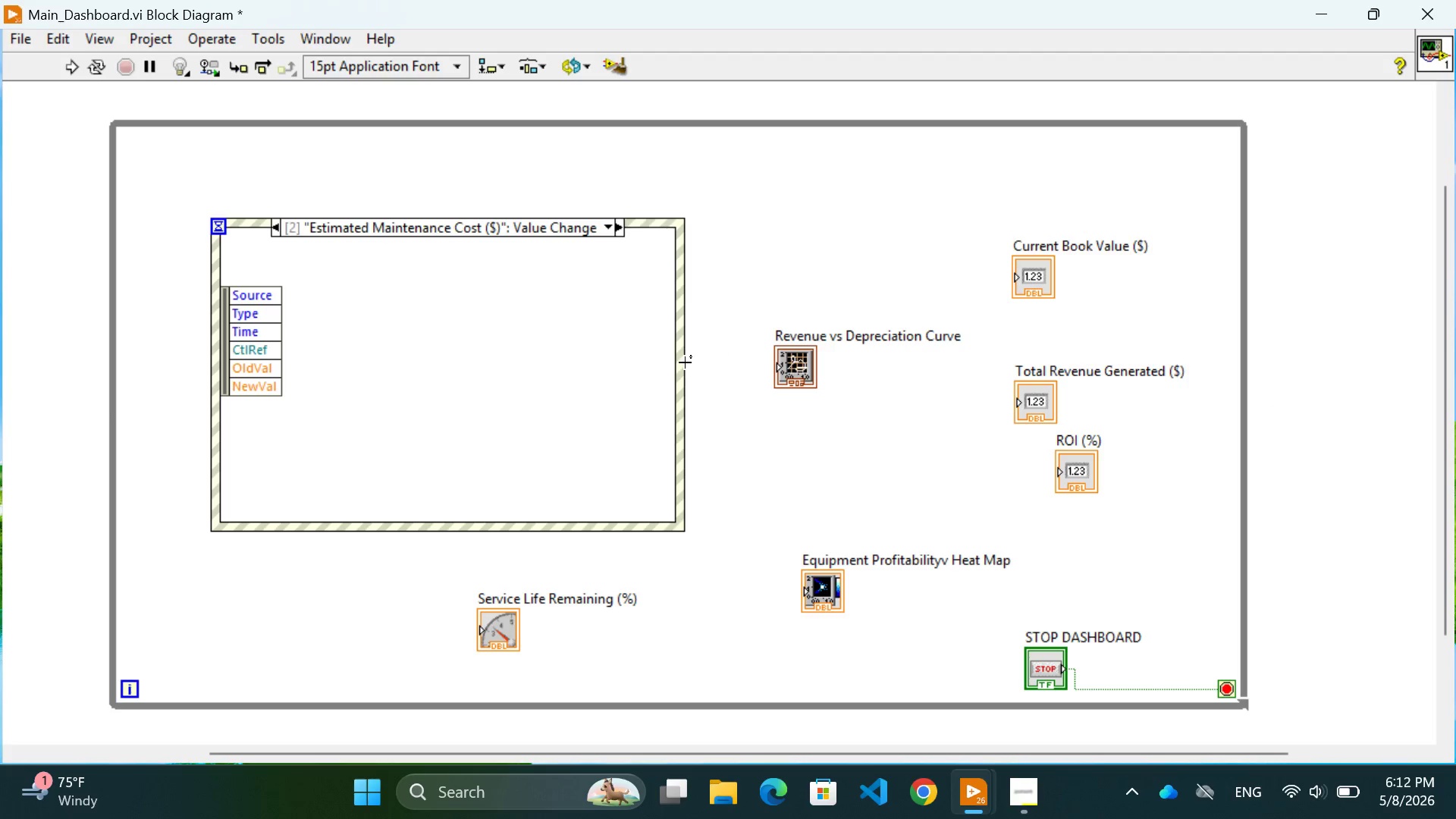 
left_click([600, 362])
 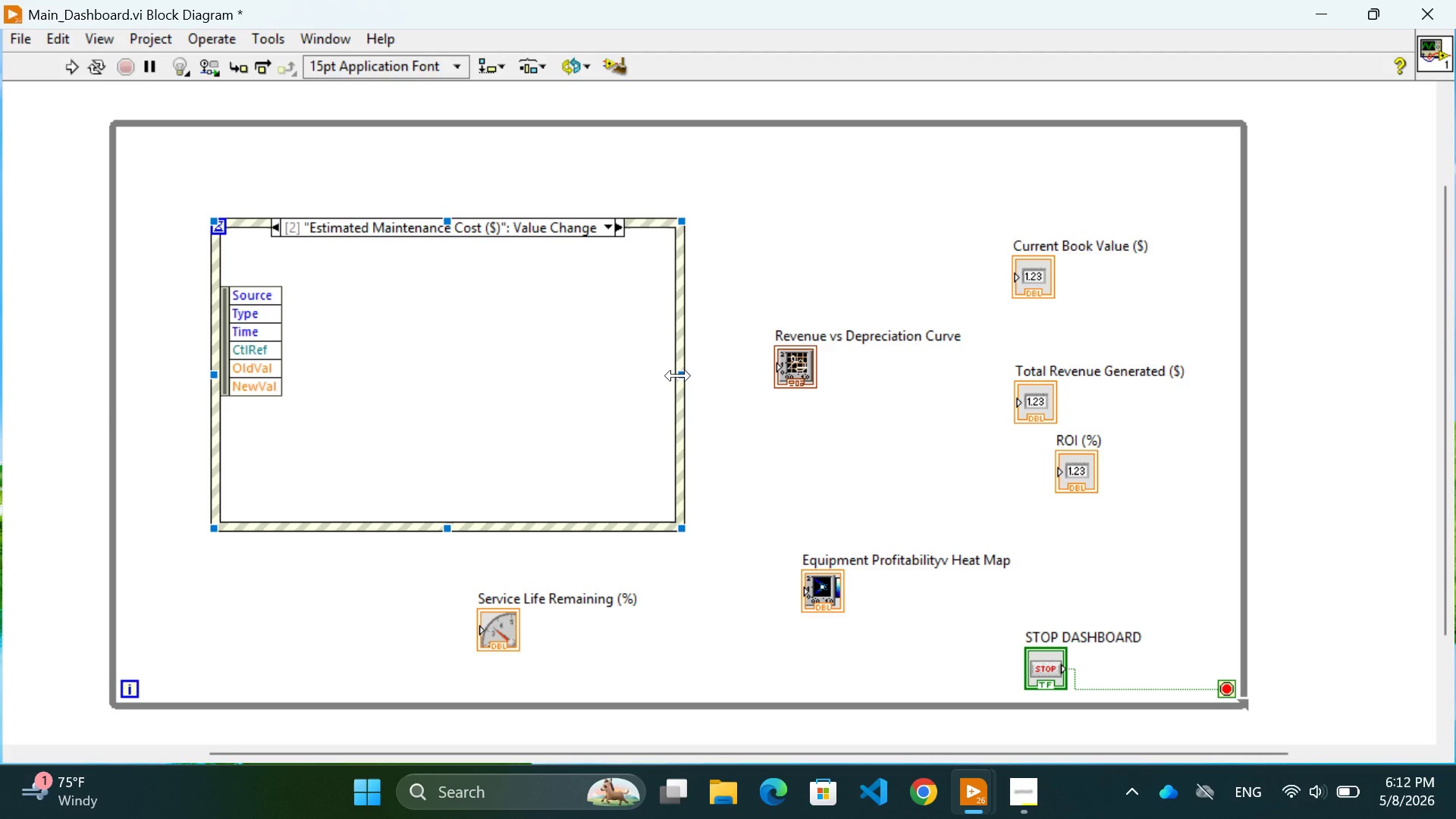 
left_click_drag(start_coordinate=[678, 375], to_coordinate=[730, 381])
 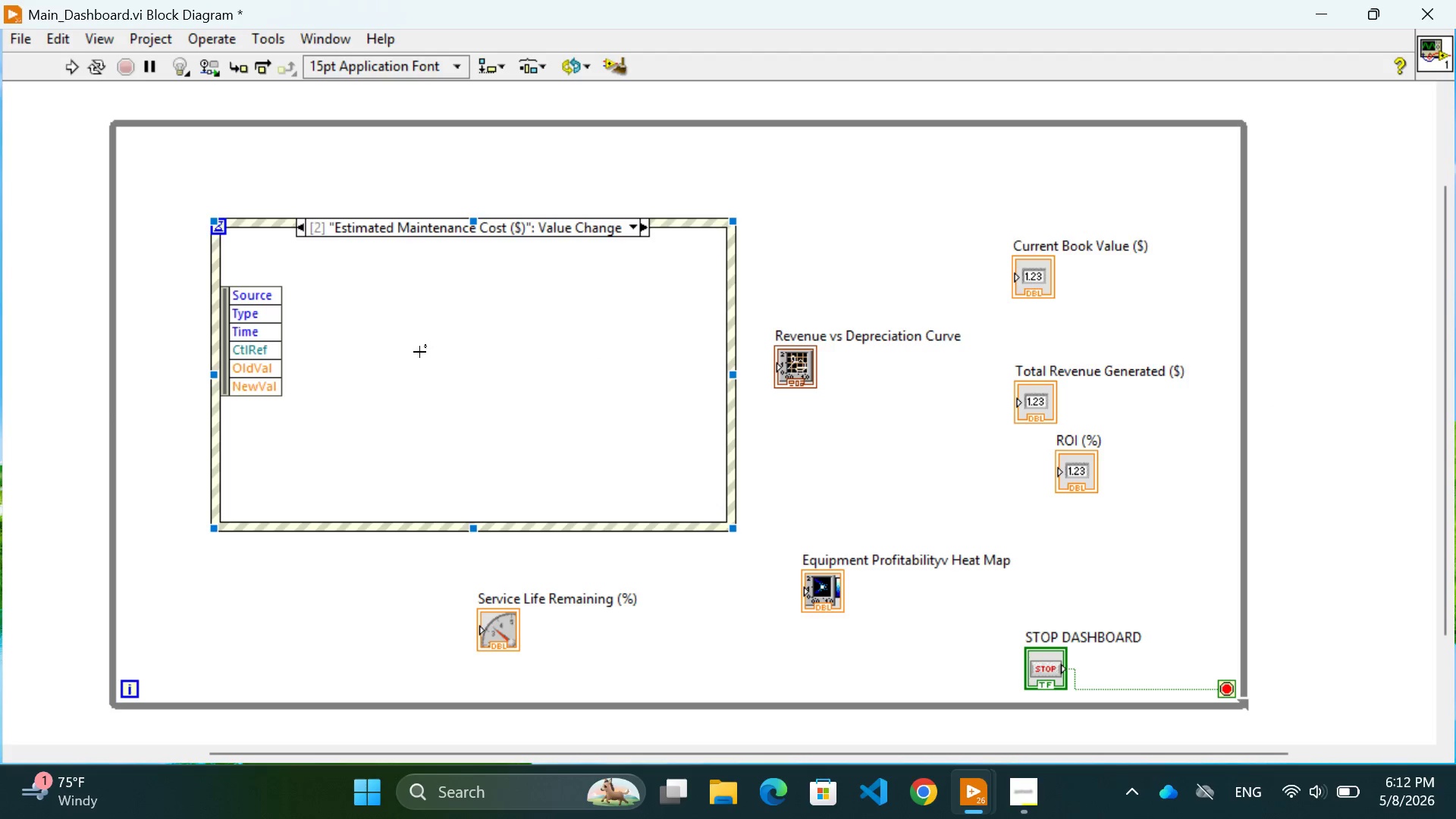 
left_click([419, 352])
 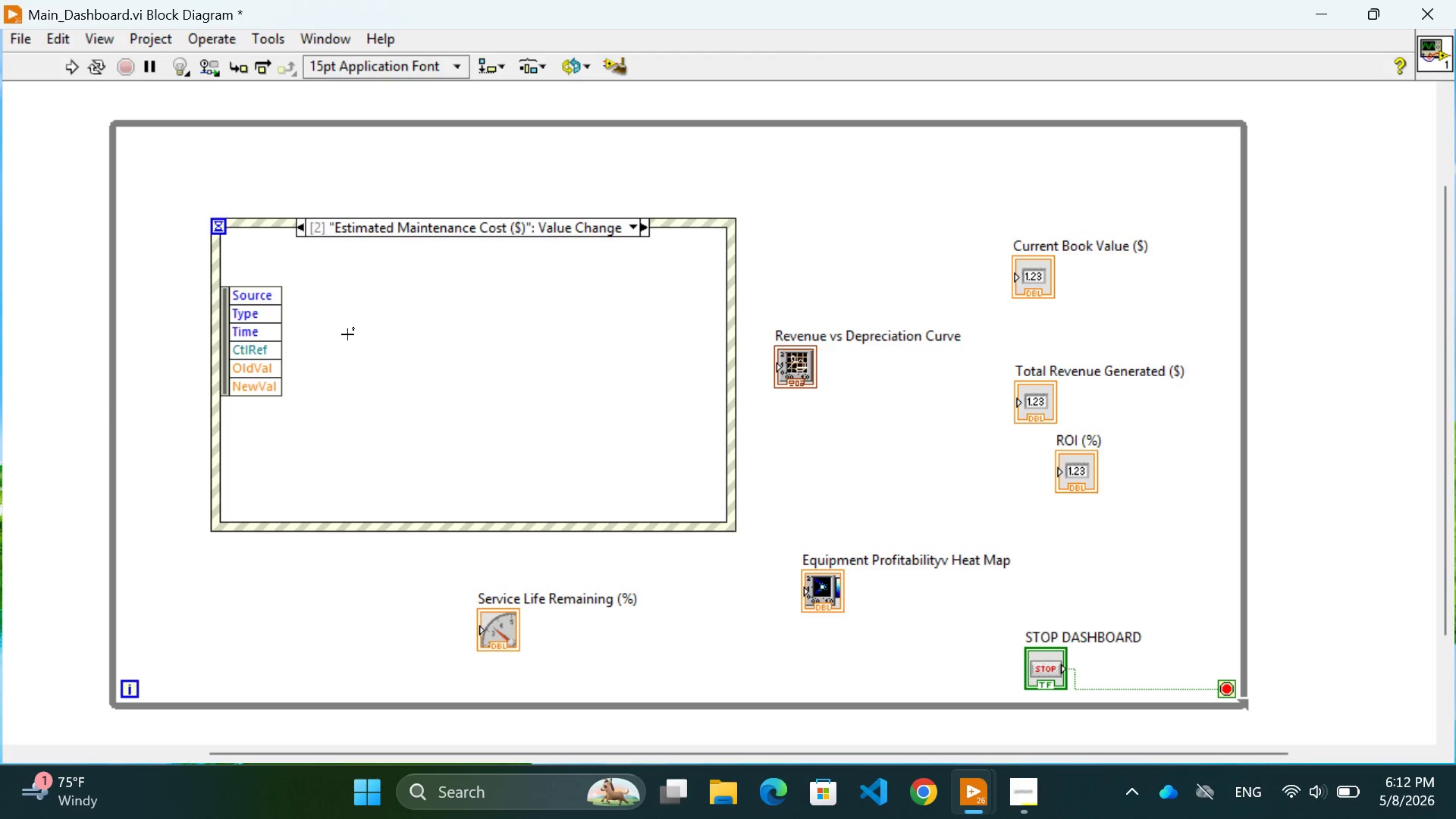 